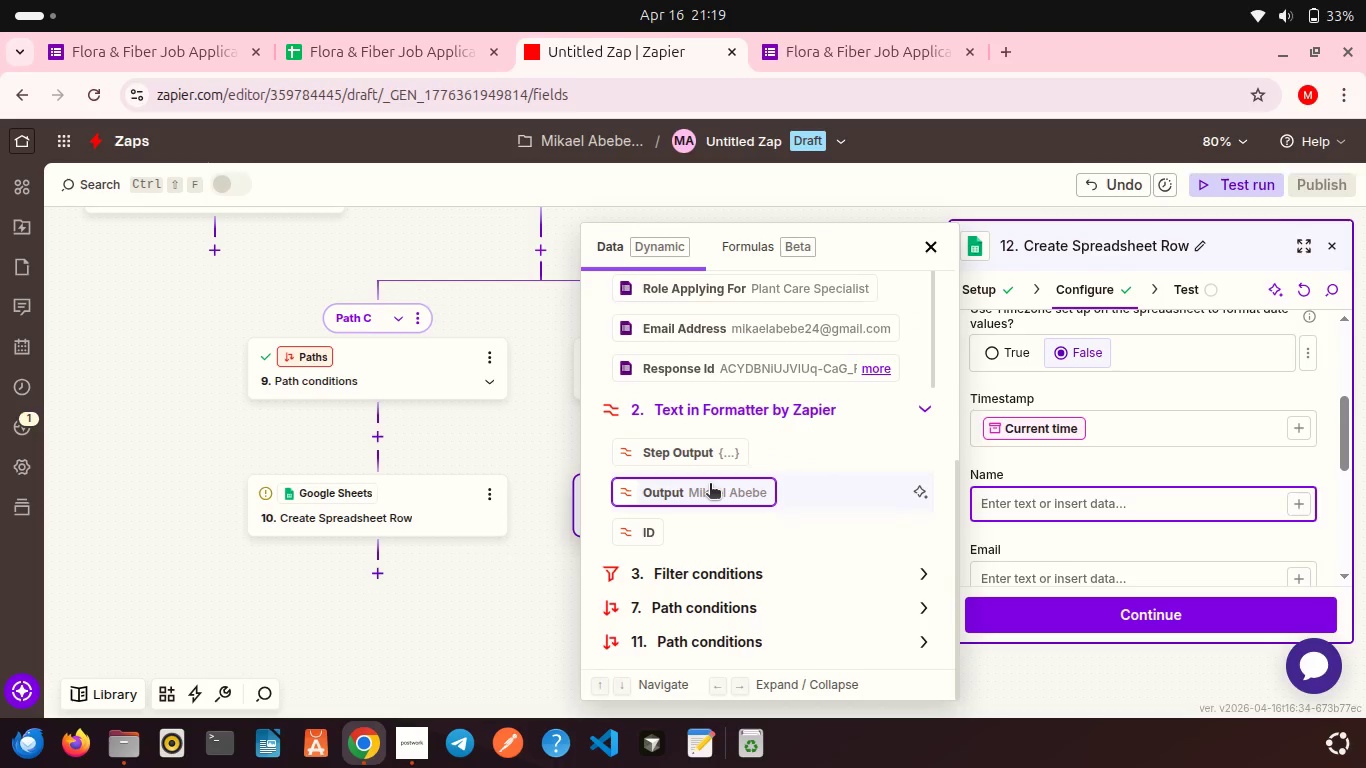 
left_click([710, 485])
 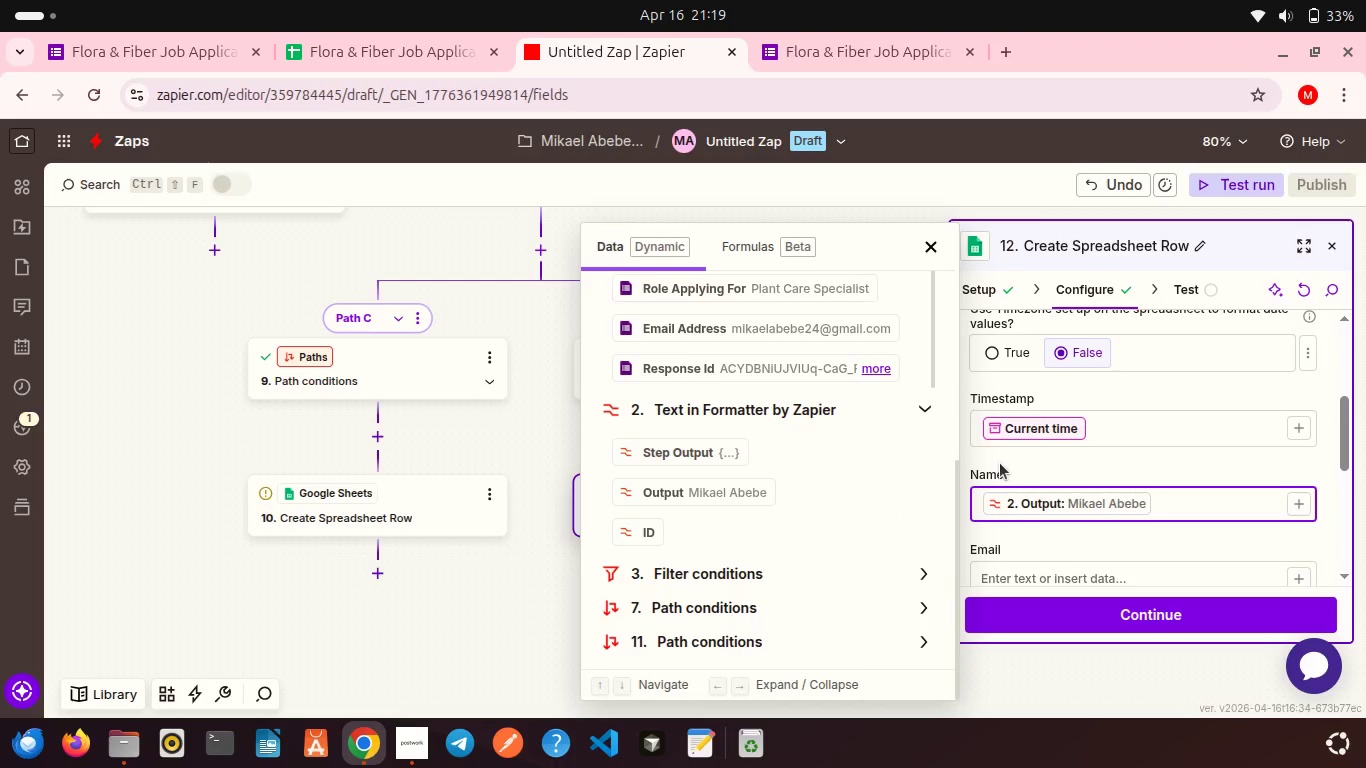 
left_click([1000, 463])
 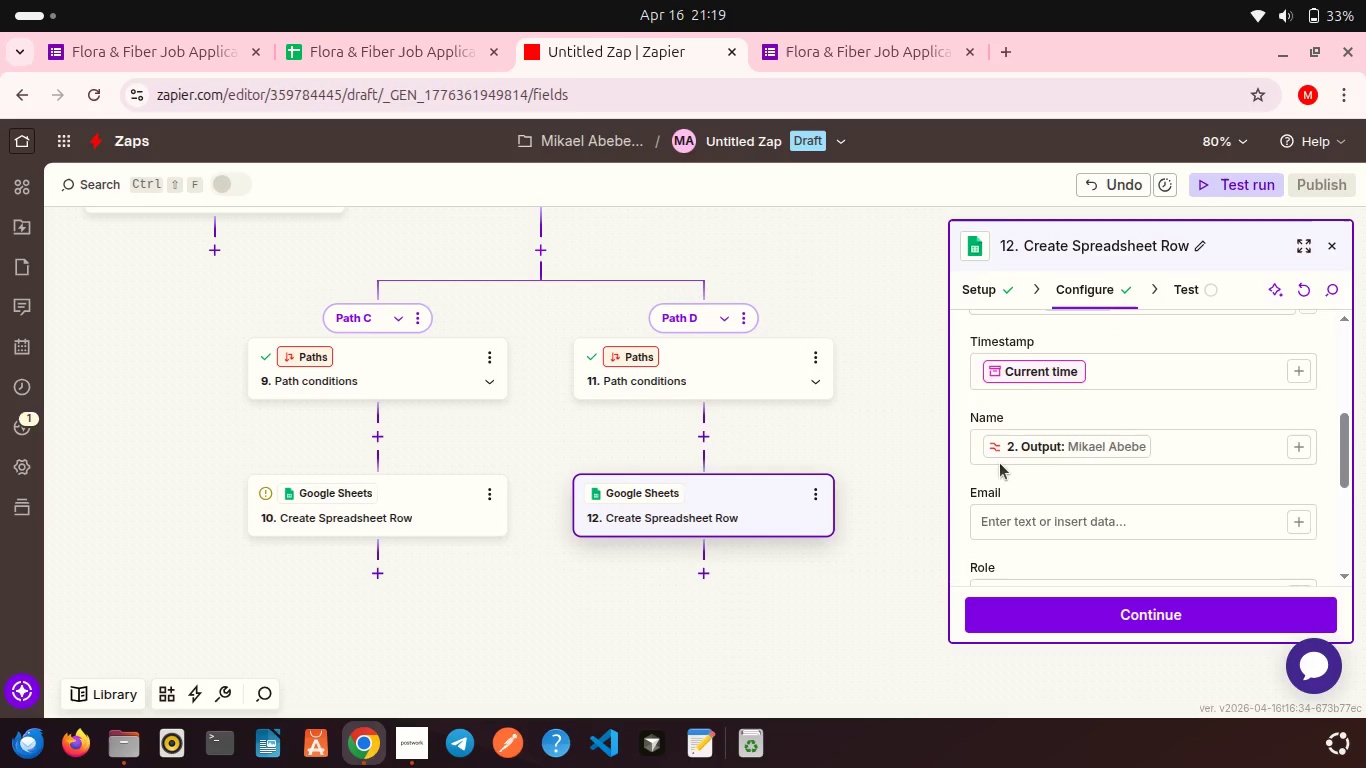 
scroll: coordinate [1000, 463], scroll_direction: down, amount: 1.0
 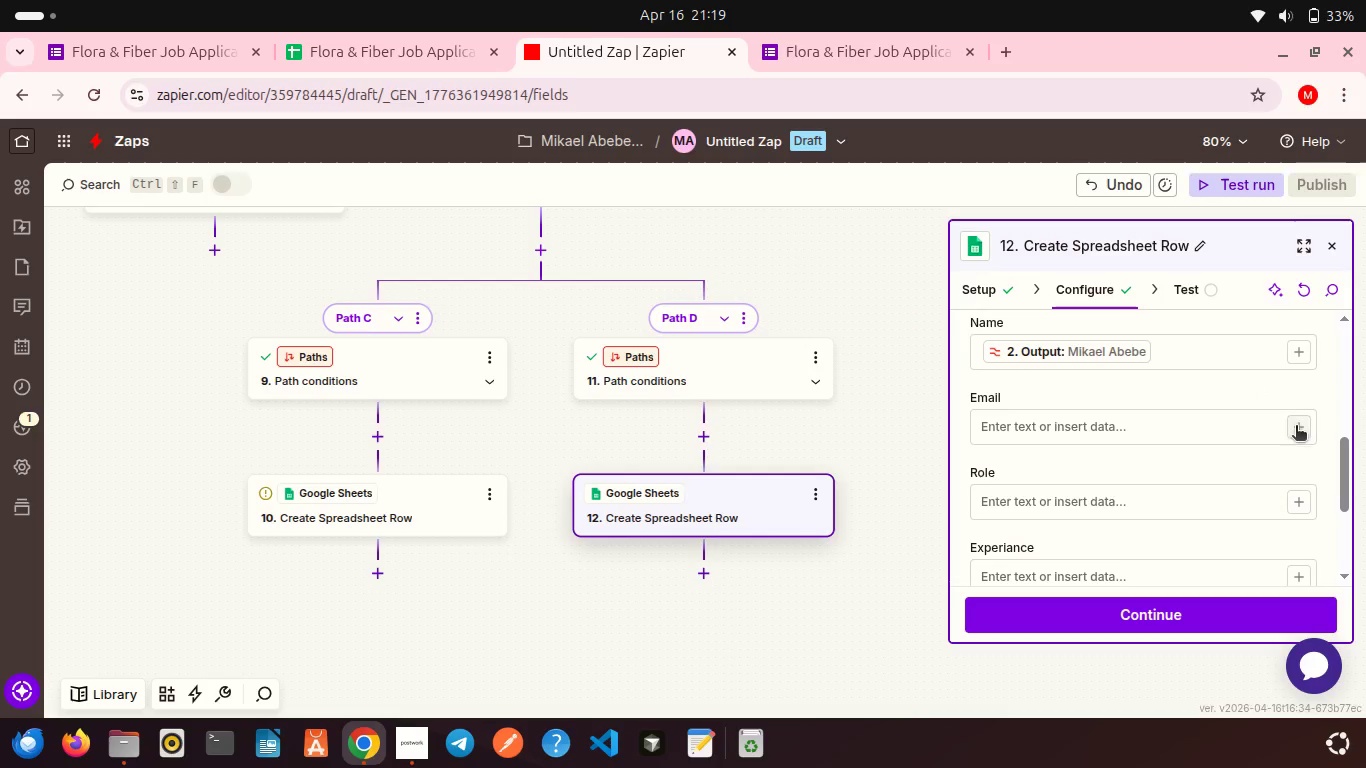 
left_click([1296, 427])
 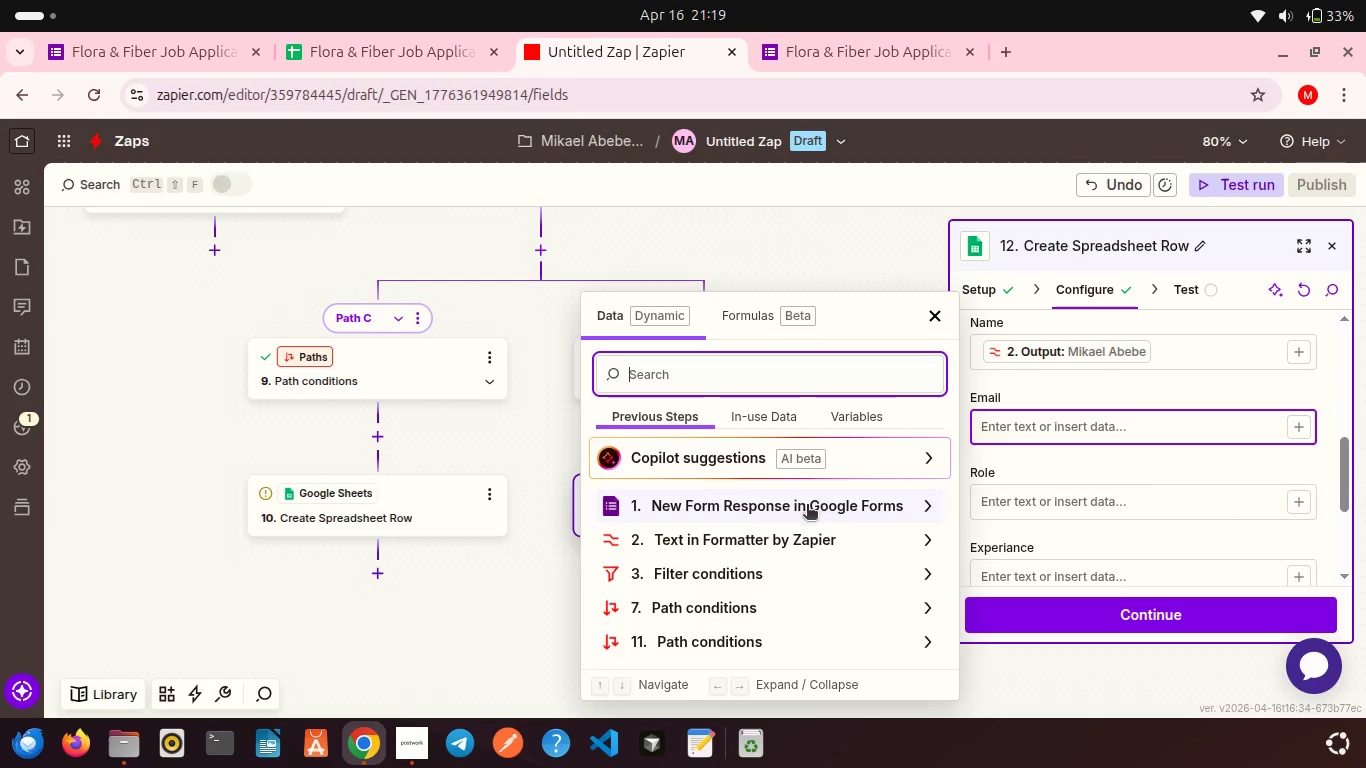 
left_click([805, 506])
 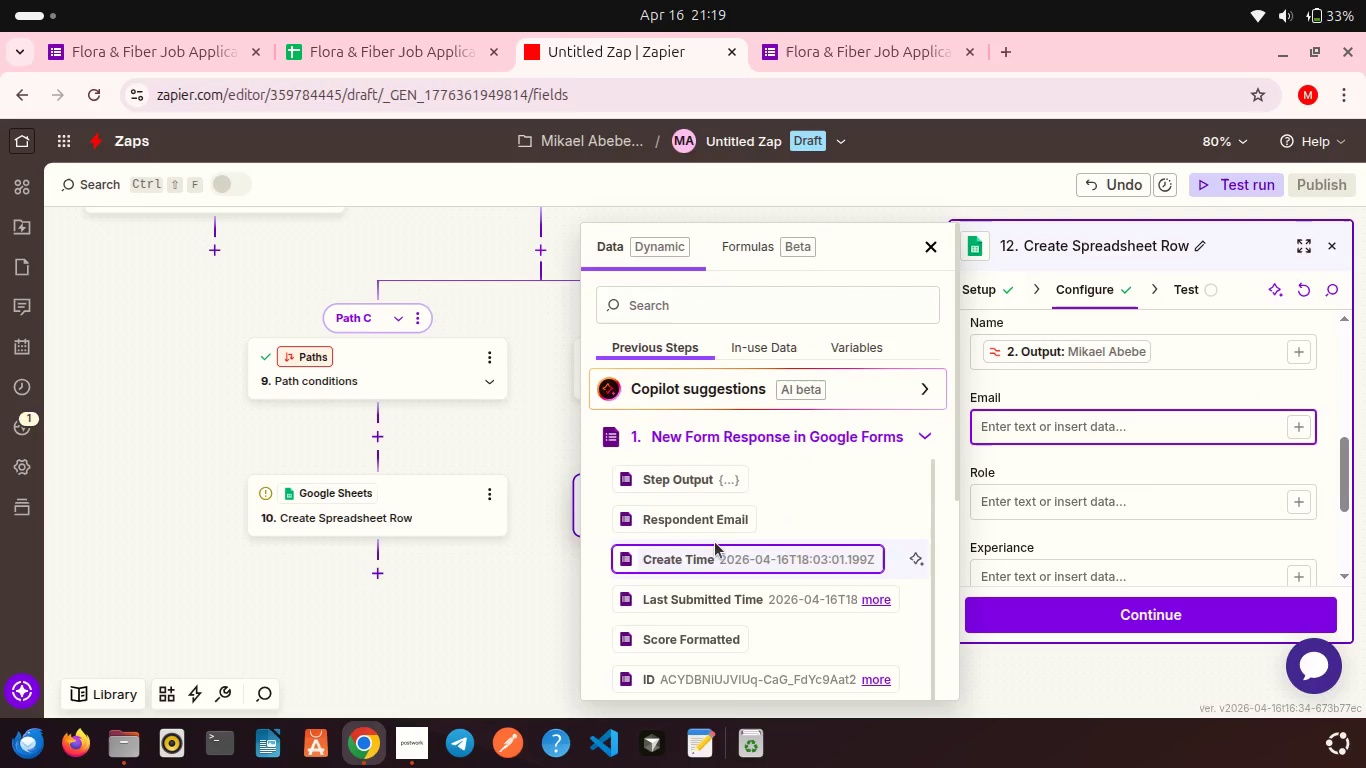 
scroll: coordinate [715, 542], scroll_direction: down, amount: 10.0
 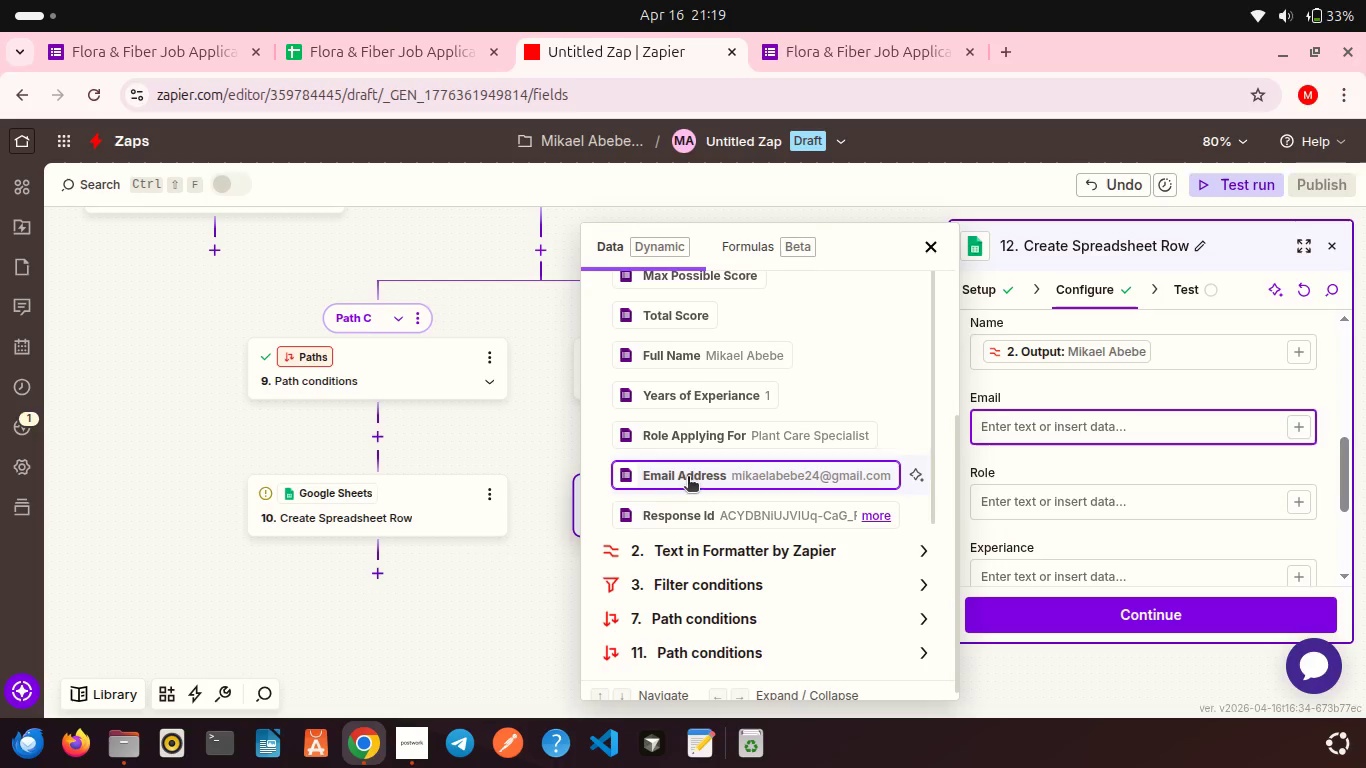 
left_click([688, 478])
 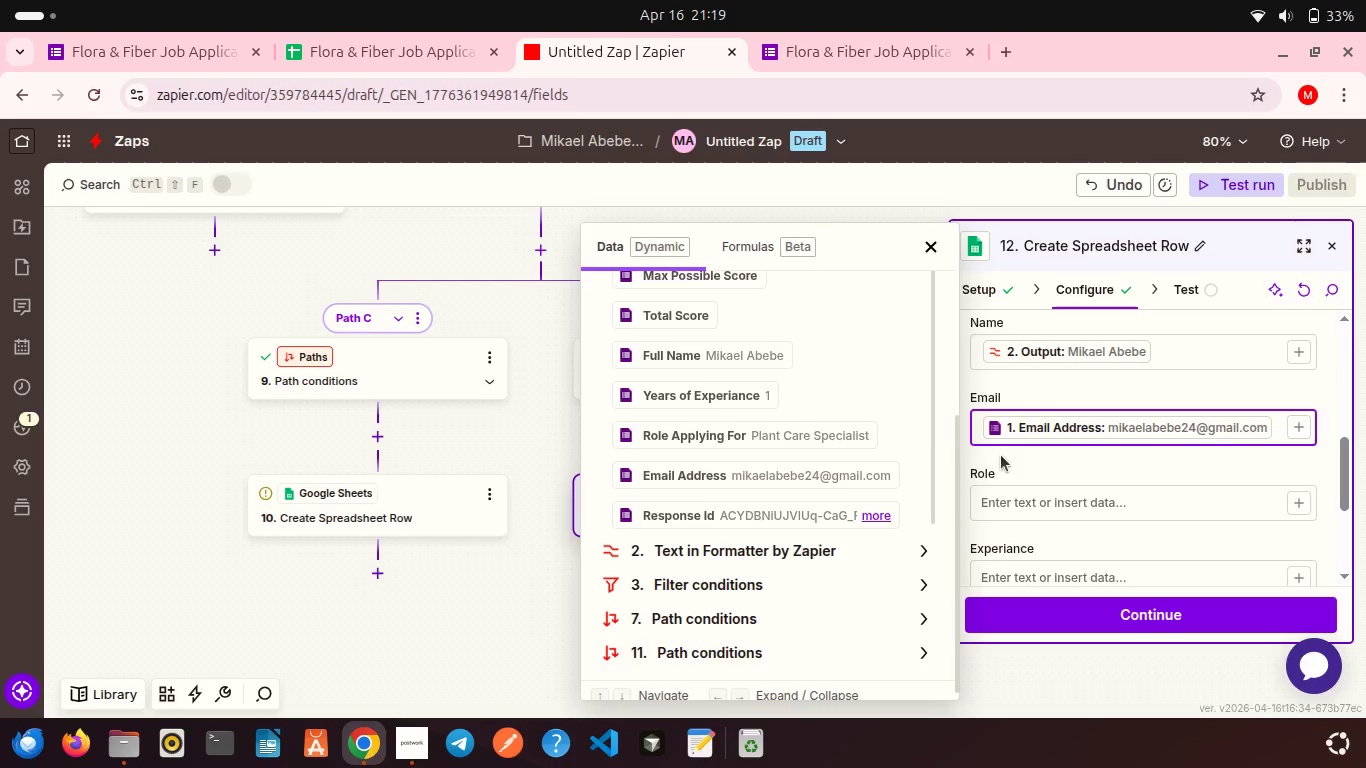 
left_click([1001, 455])
 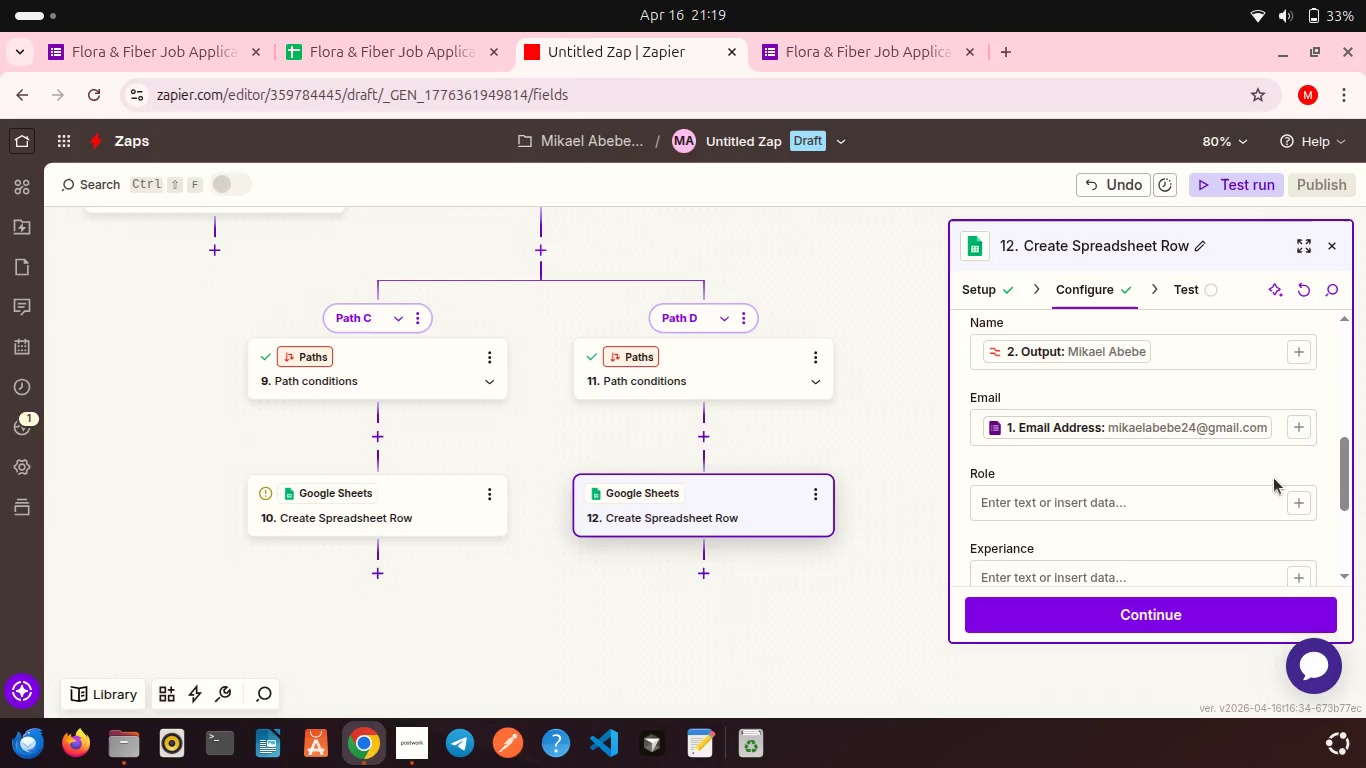 
left_click([1300, 502])
 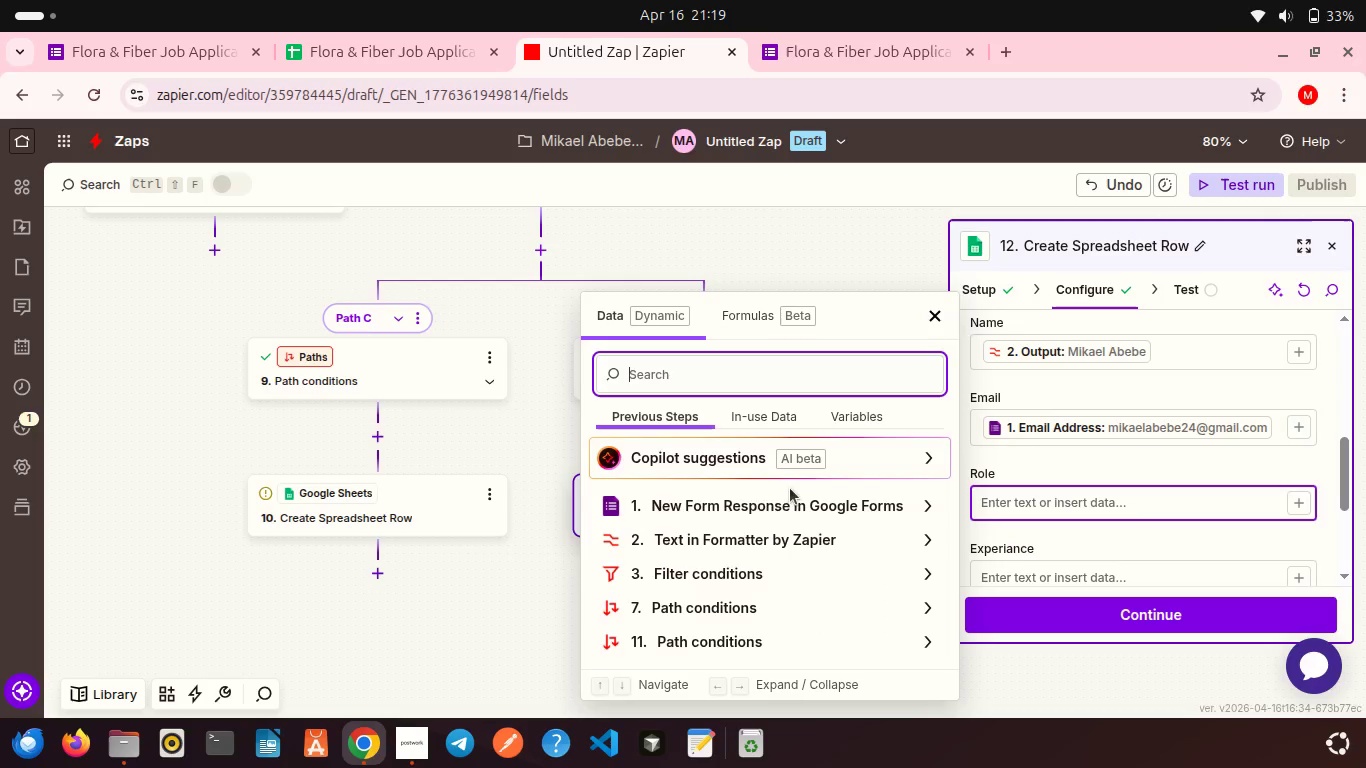 
left_click([750, 501])
 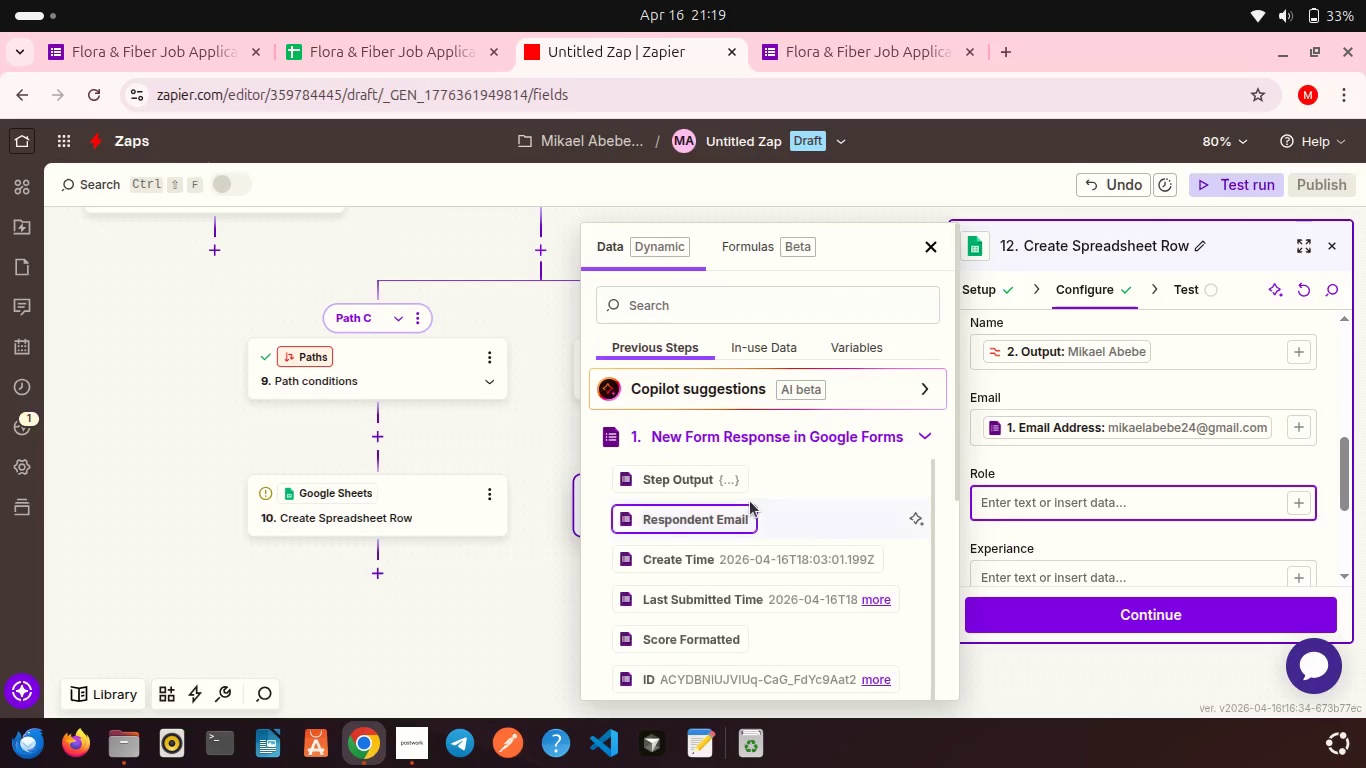 
scroll: coordinate [723, 464], scroll_direction: down, amount: 17.0
 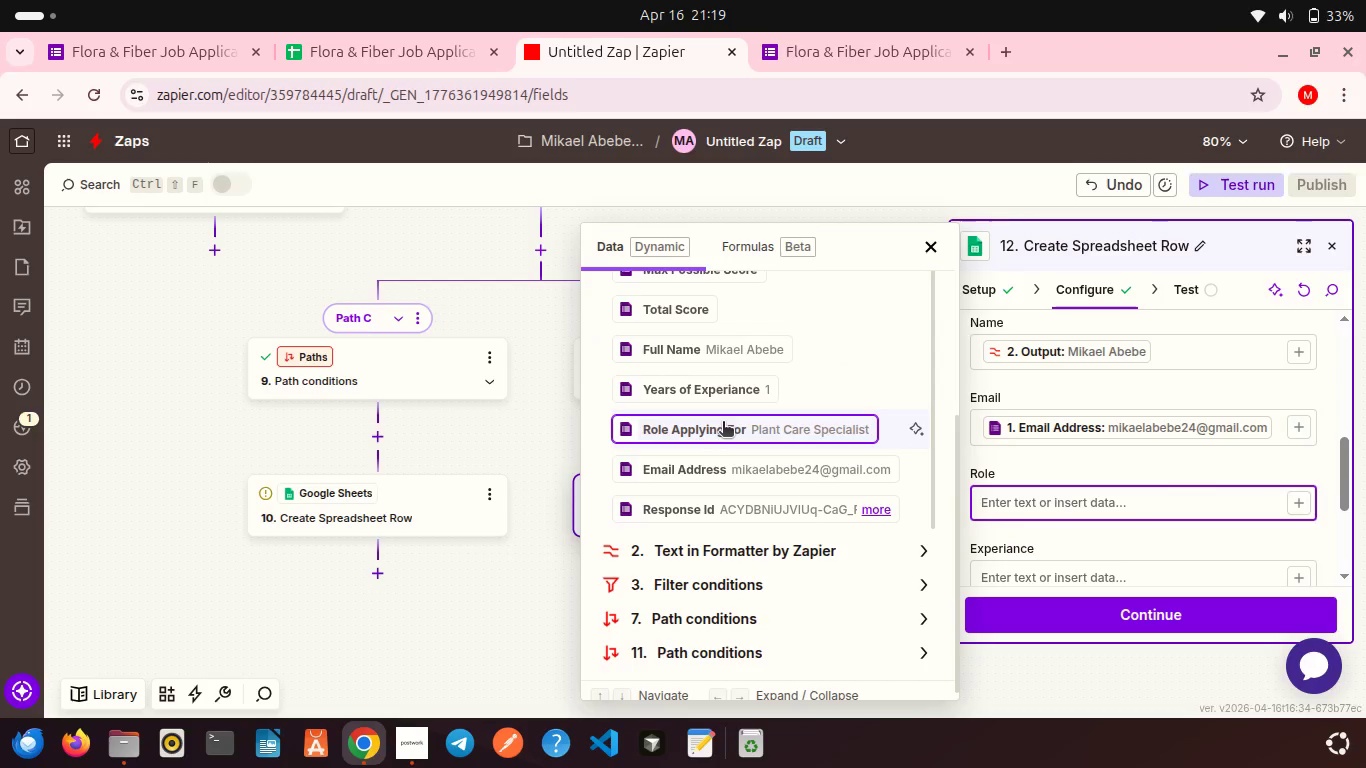 
left_click([723, 423])
 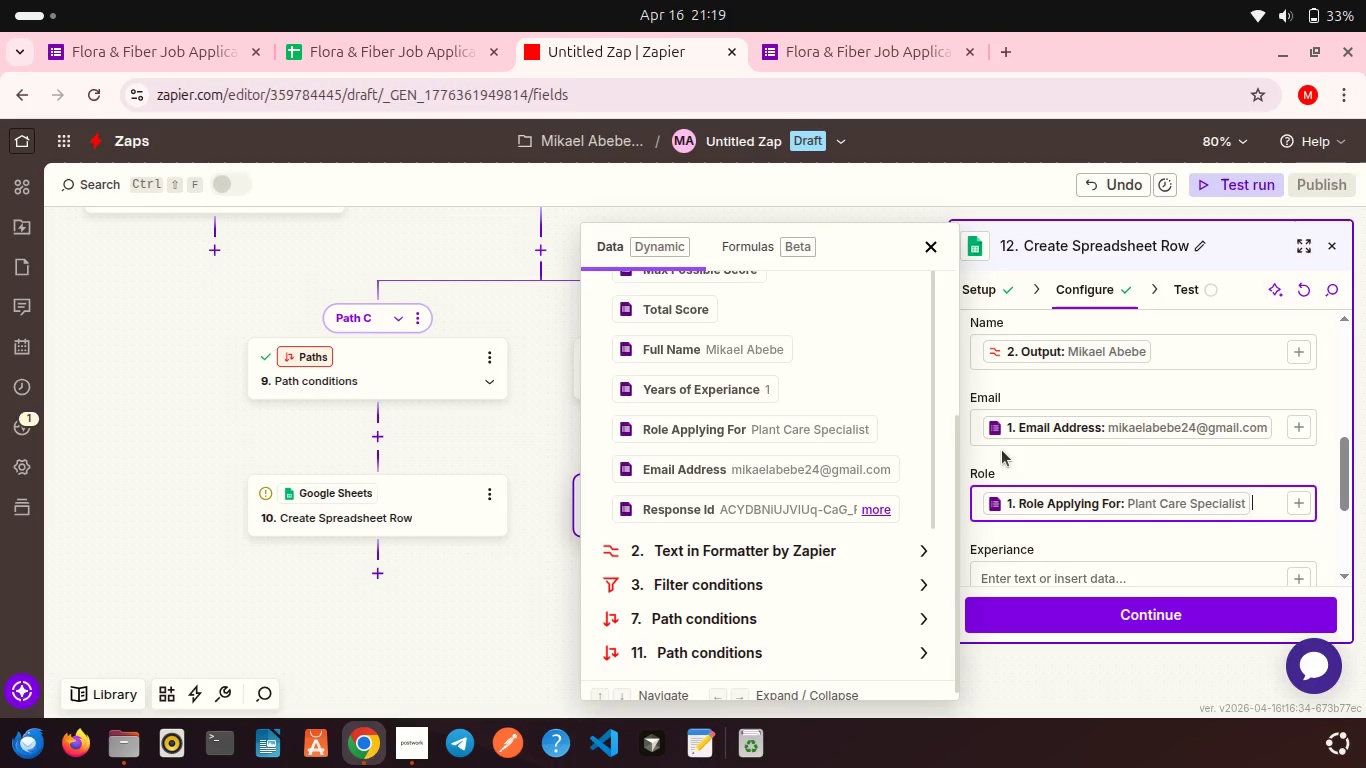 
left_click([1002, 450])
 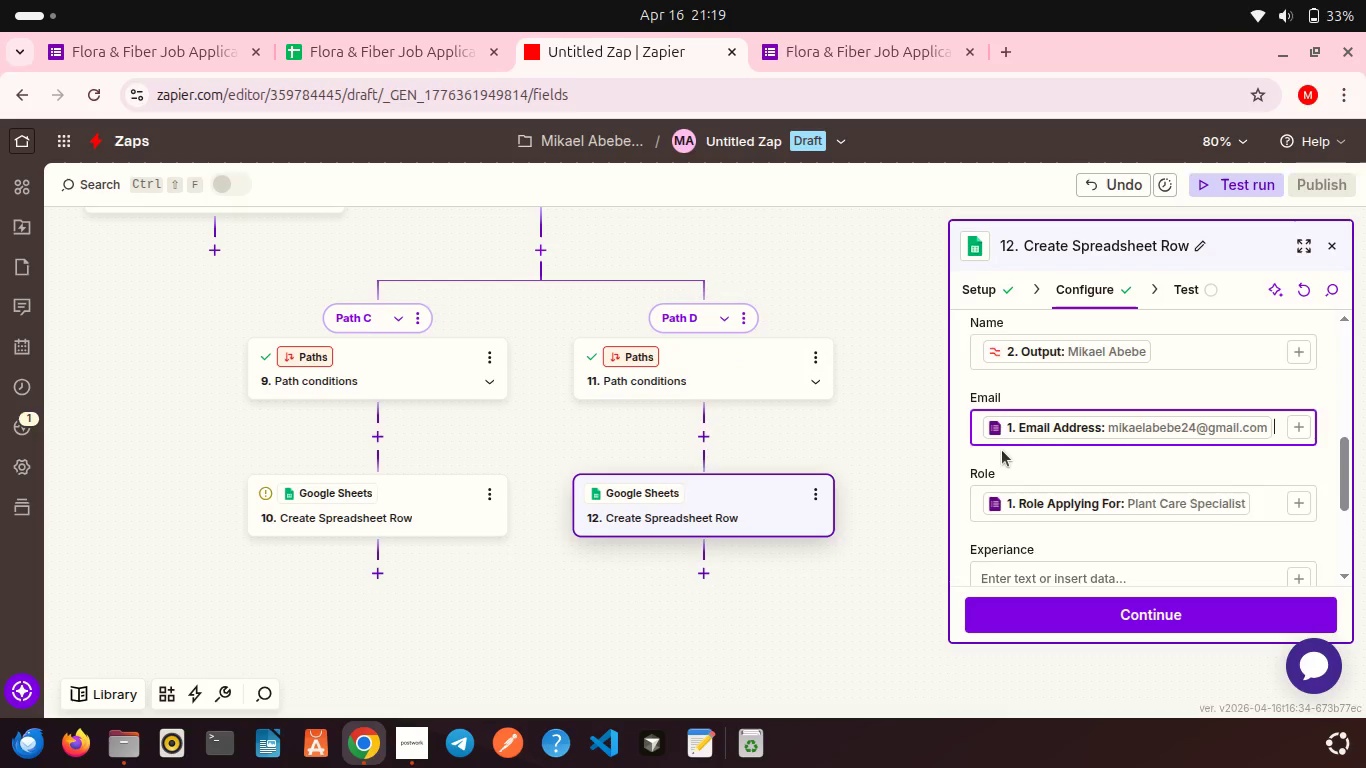 
scroll: coordinate [1002, 450], scroll_direction: down, amount: 2.0
 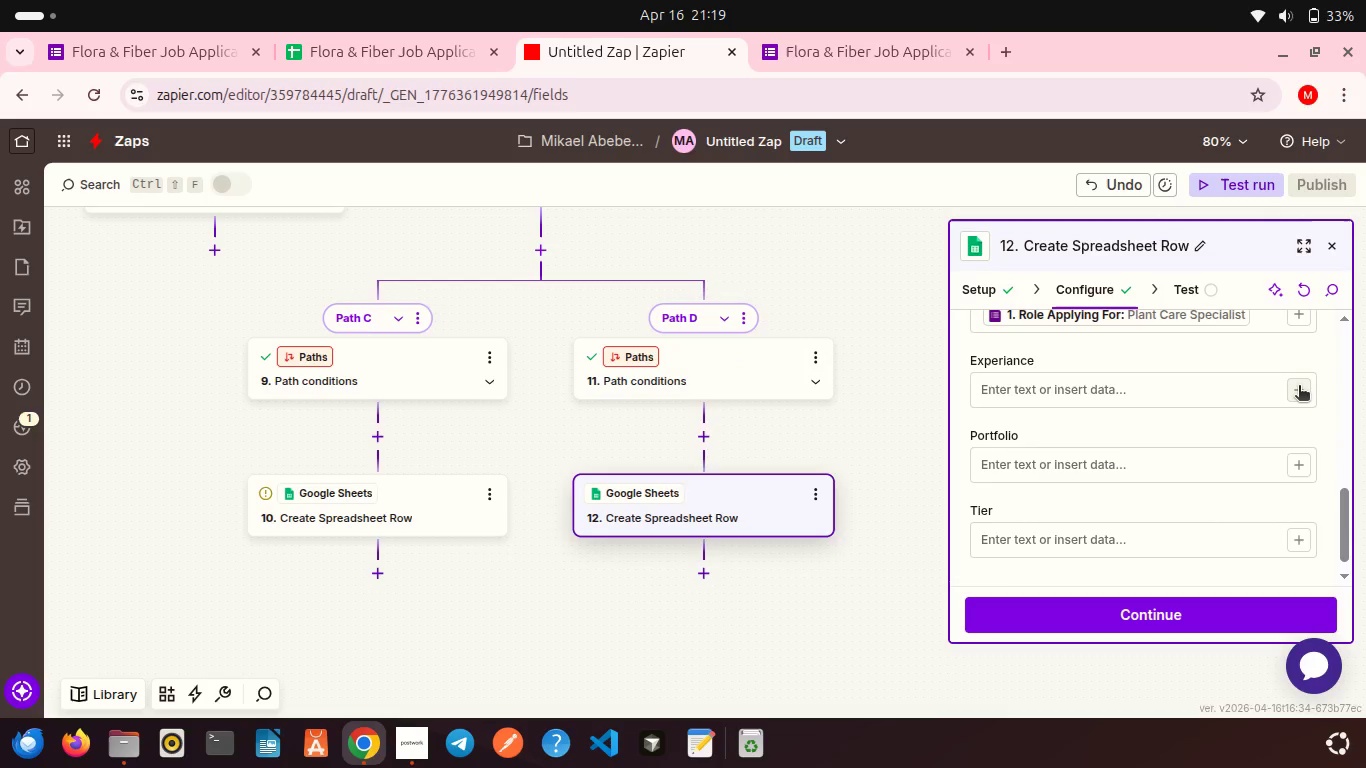 
left_click([1299, 387])
 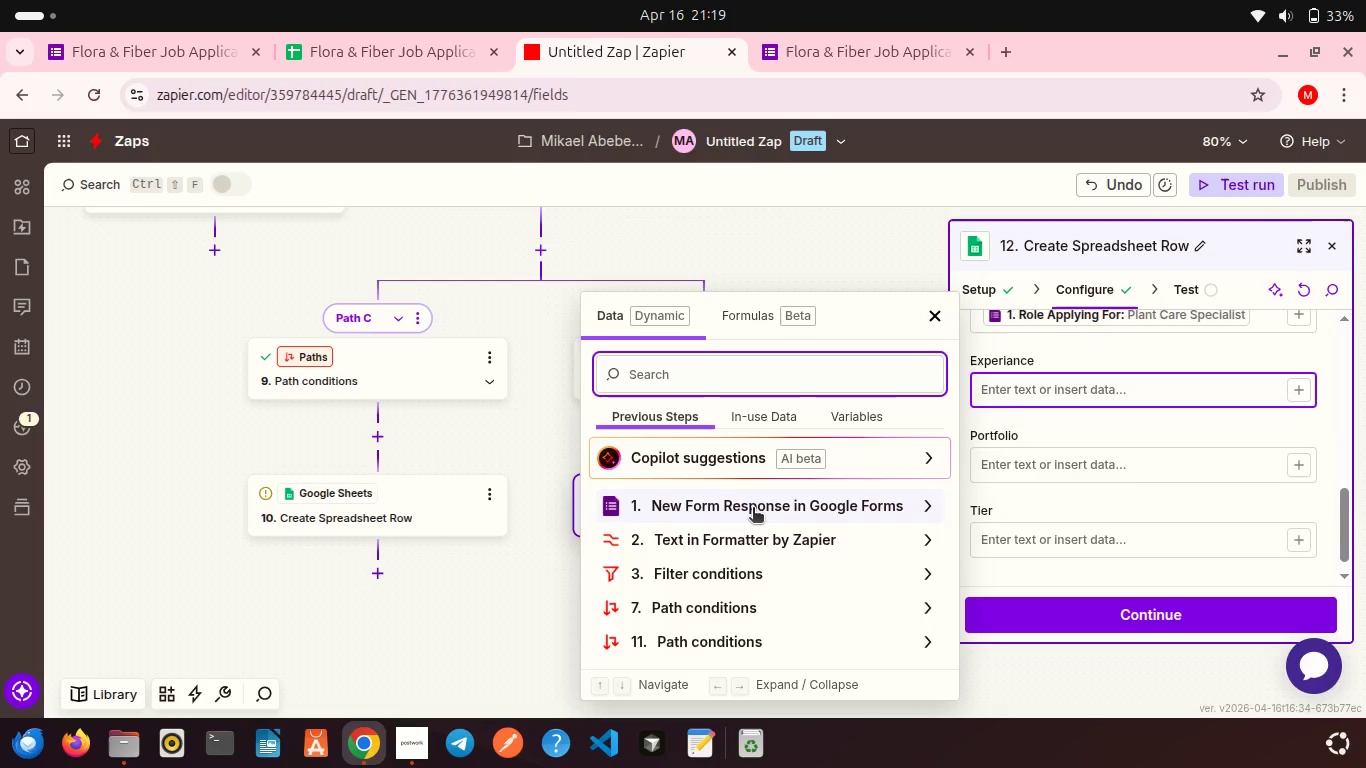 
left_click([753, 509])
 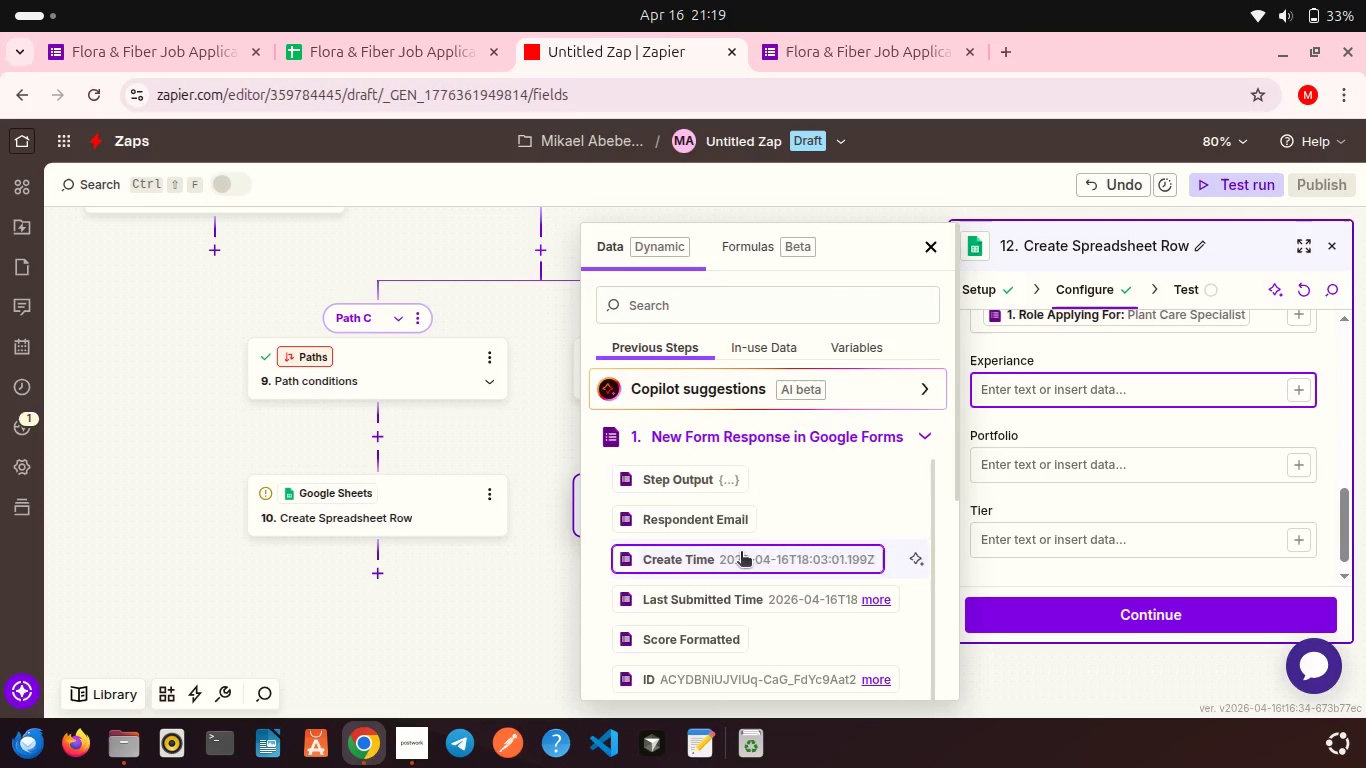 
scroll: coordinate [698, 480], scroll_direction: down, amount: 17.0
 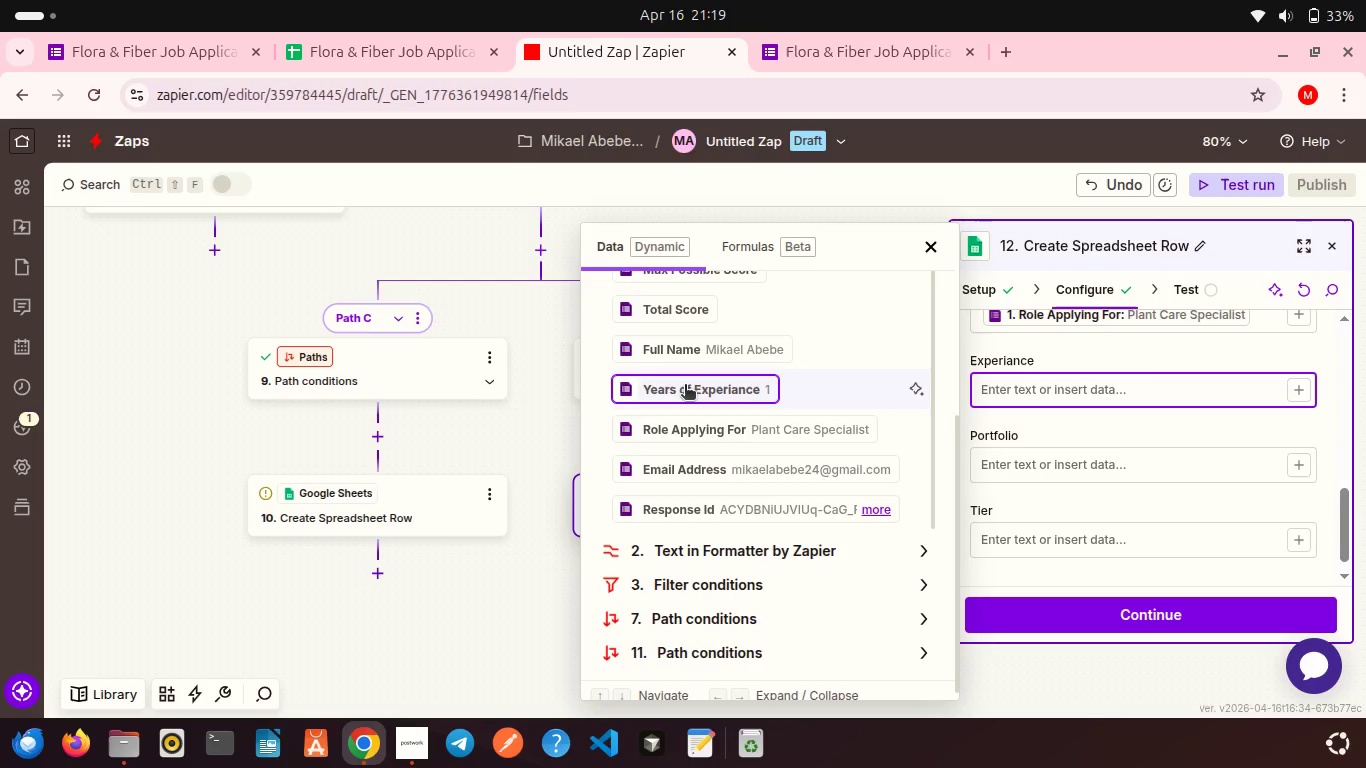 
left_click([685, 386])
 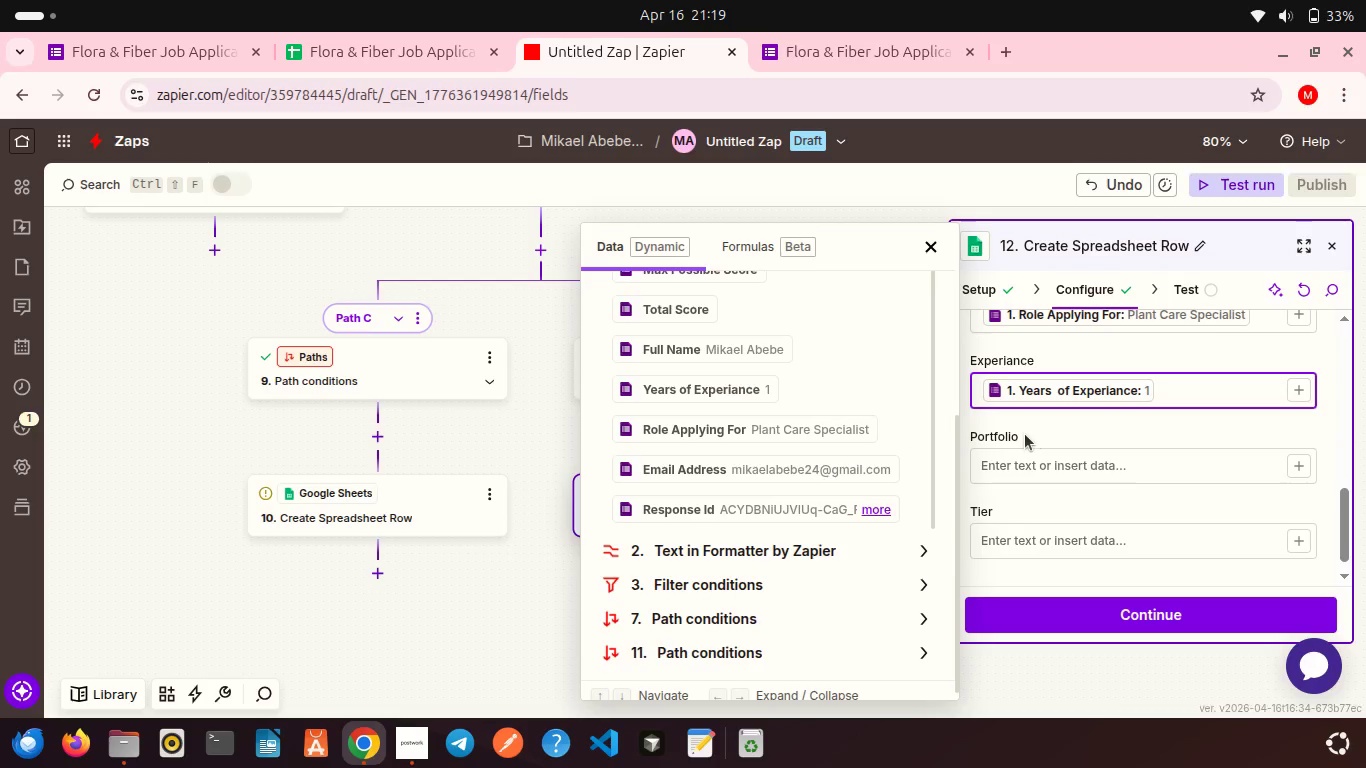 
left_click([1025, 434])
 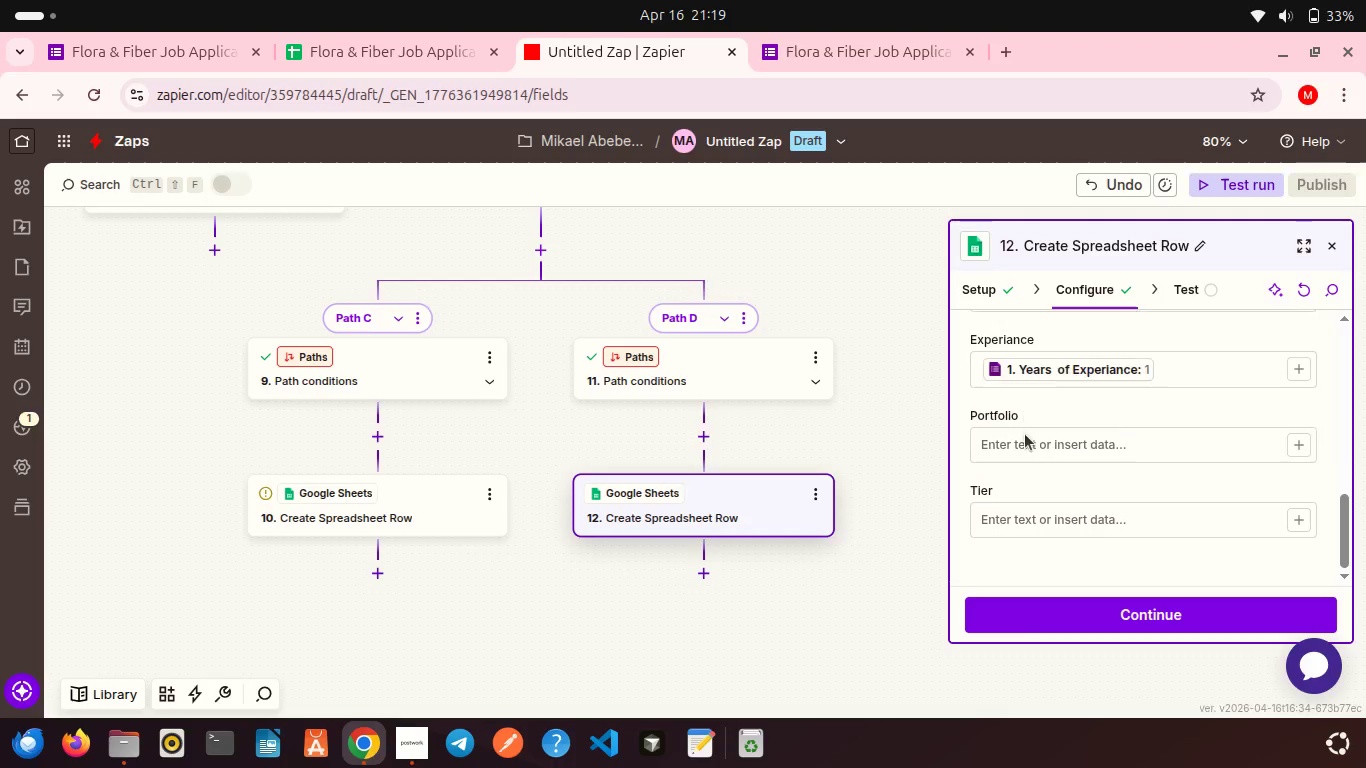 
scroll: coordinate [1025, 434], scroll_direction: down, amount: 1.0
 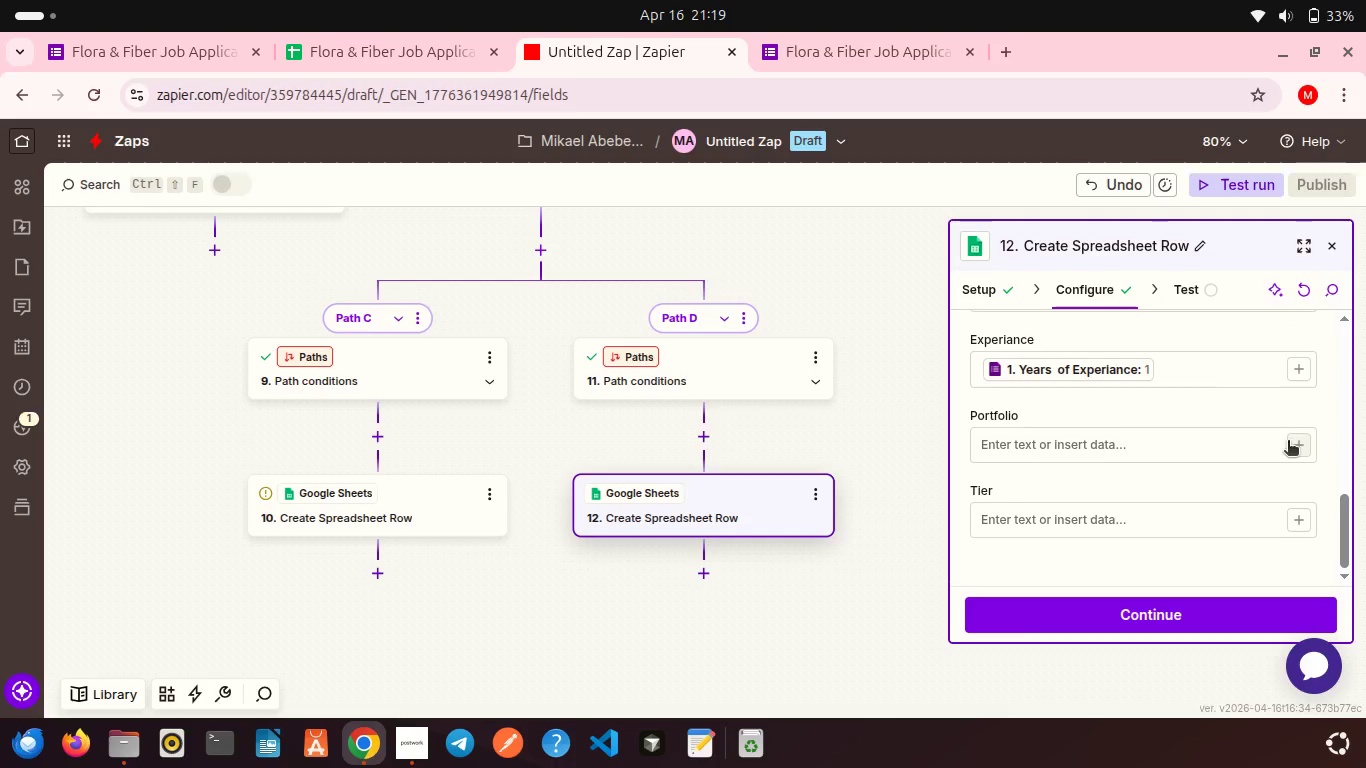 
left_click([1288, 442])
 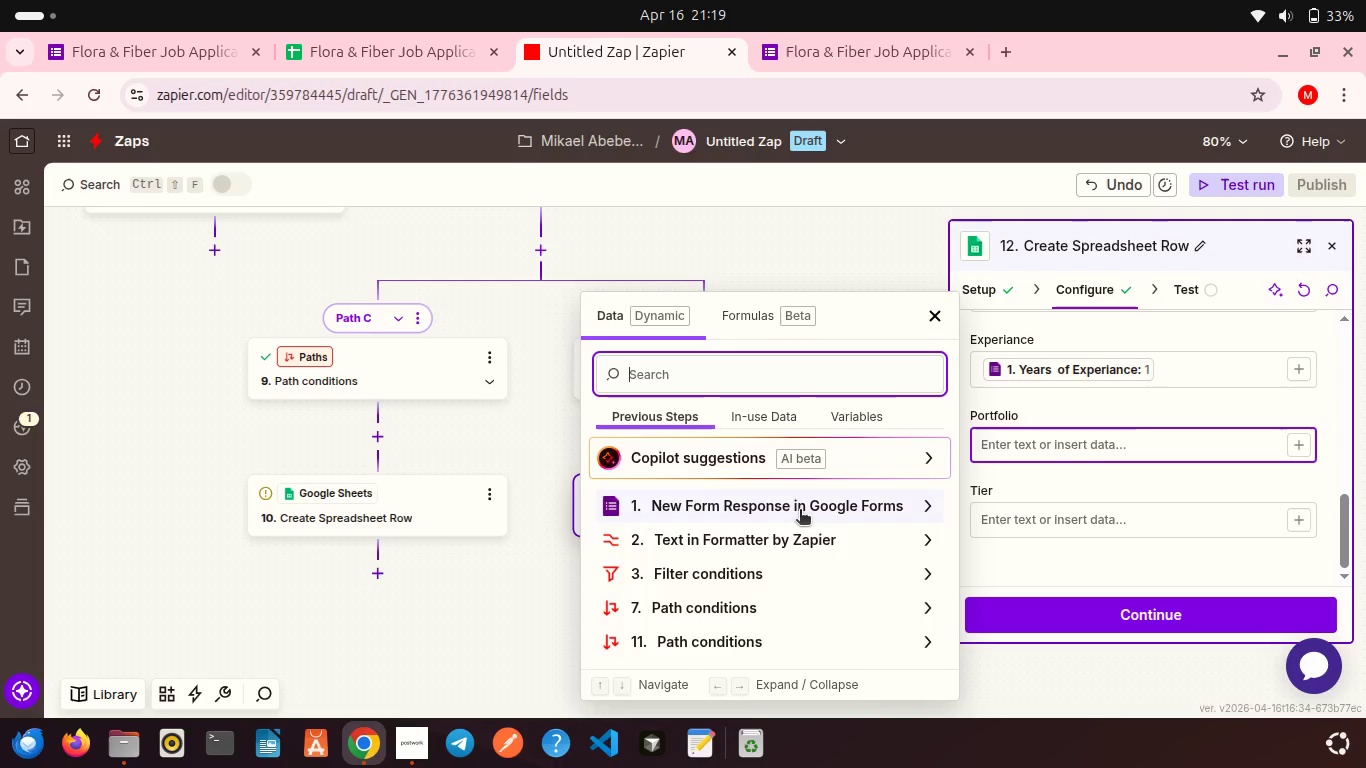 
left_click([800, 511])
 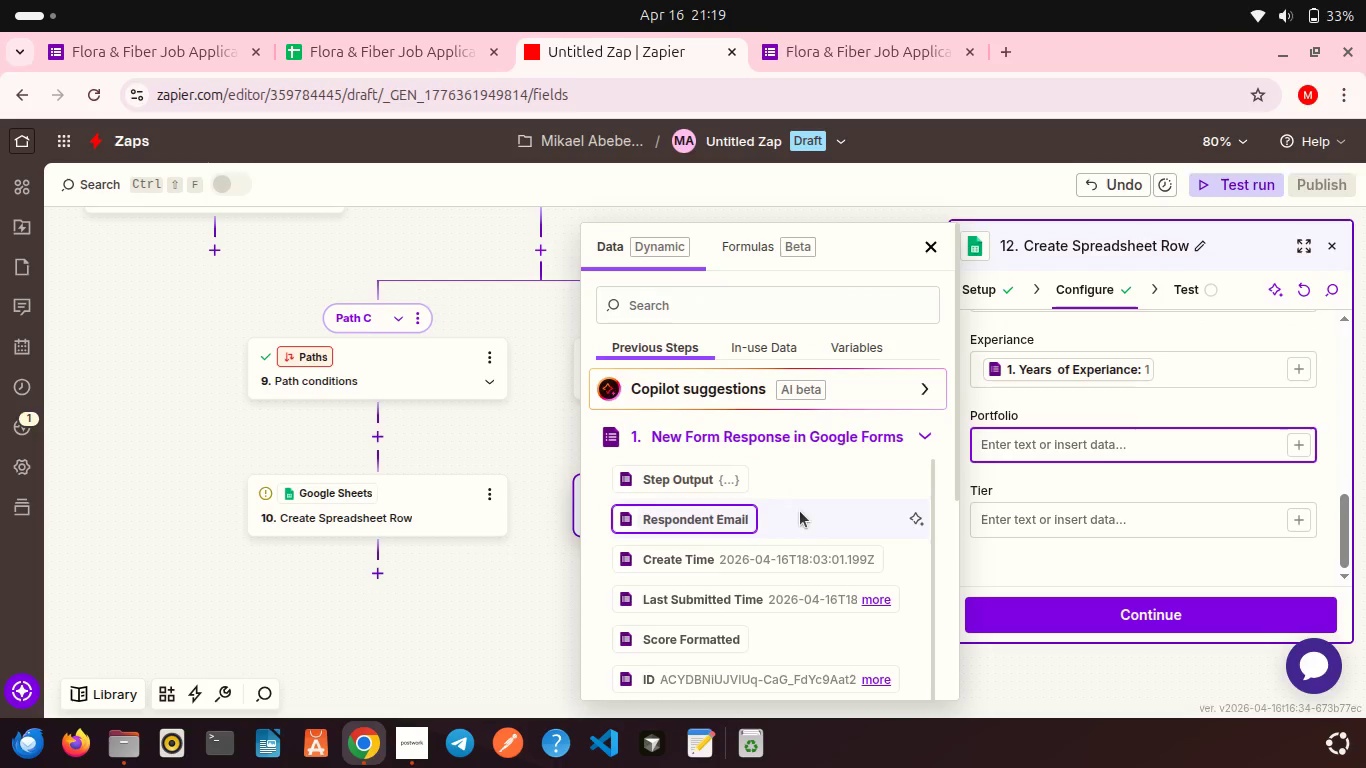 
scroll: coordinate [732, 560], scroll_direction: down, amount: 4.0
 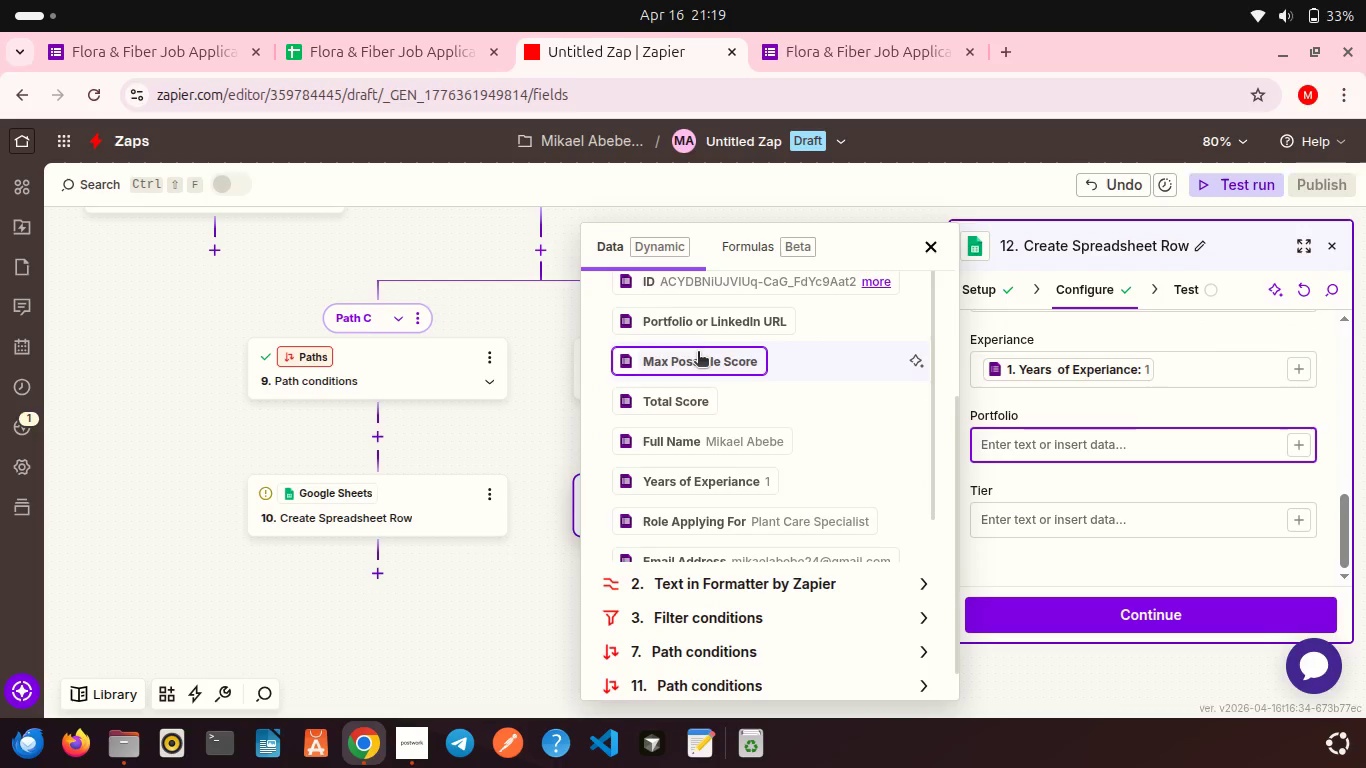 
left_click([679, 327])
 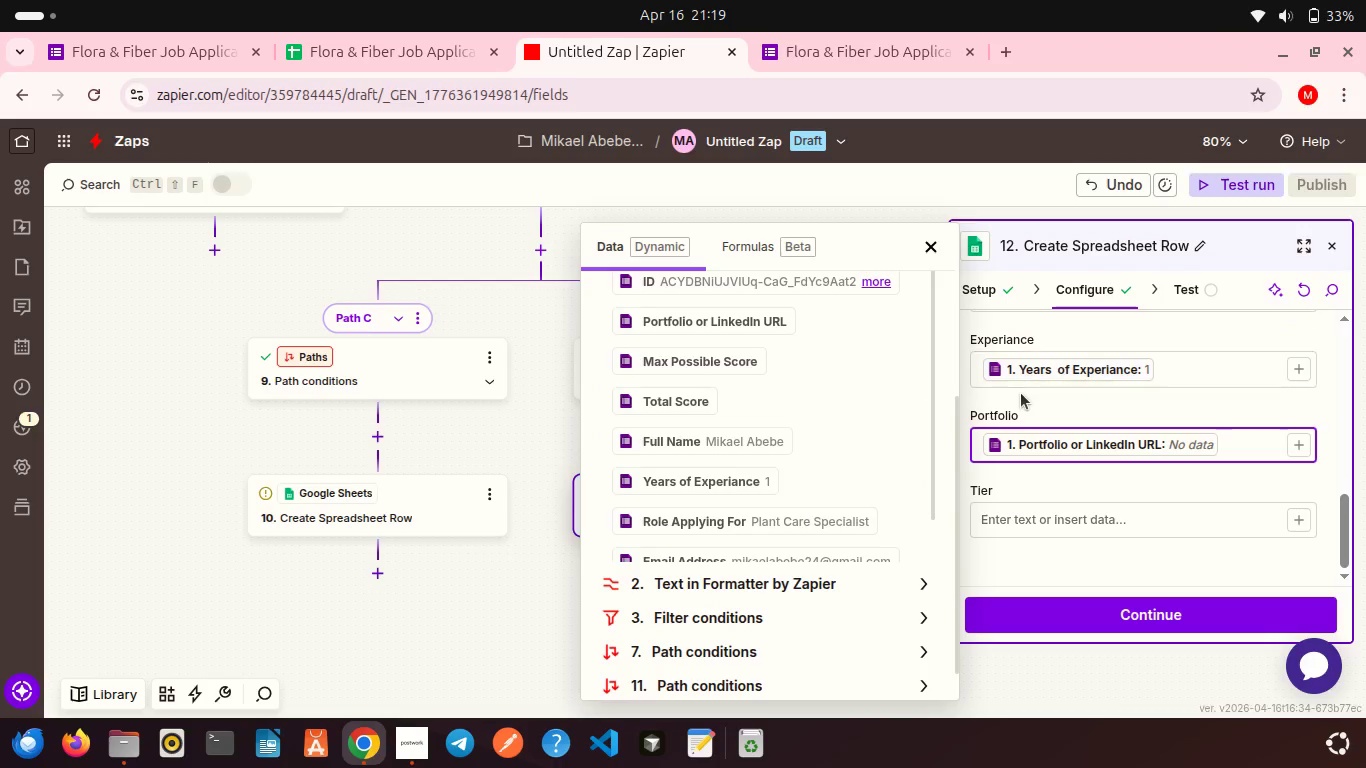 
left_click([1021, 393])
 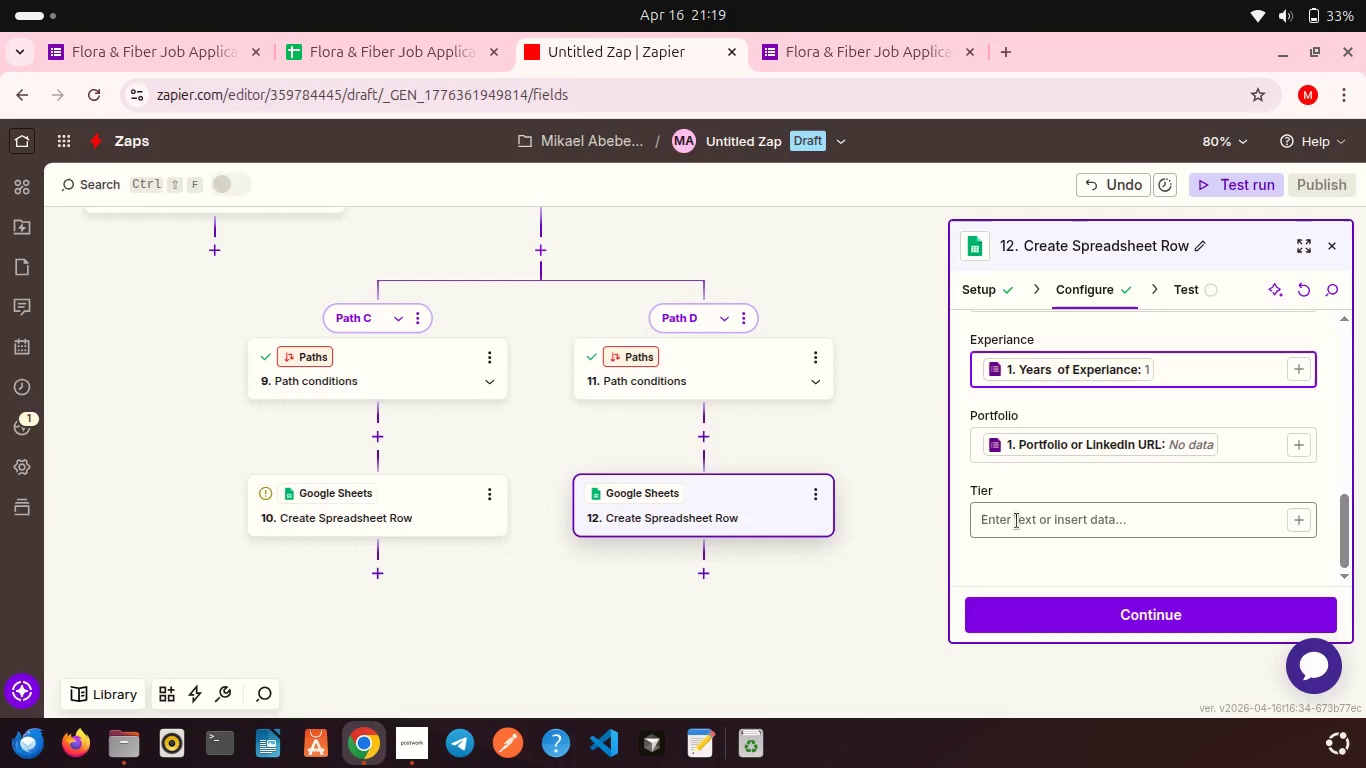 
left_click([1017, 521])
 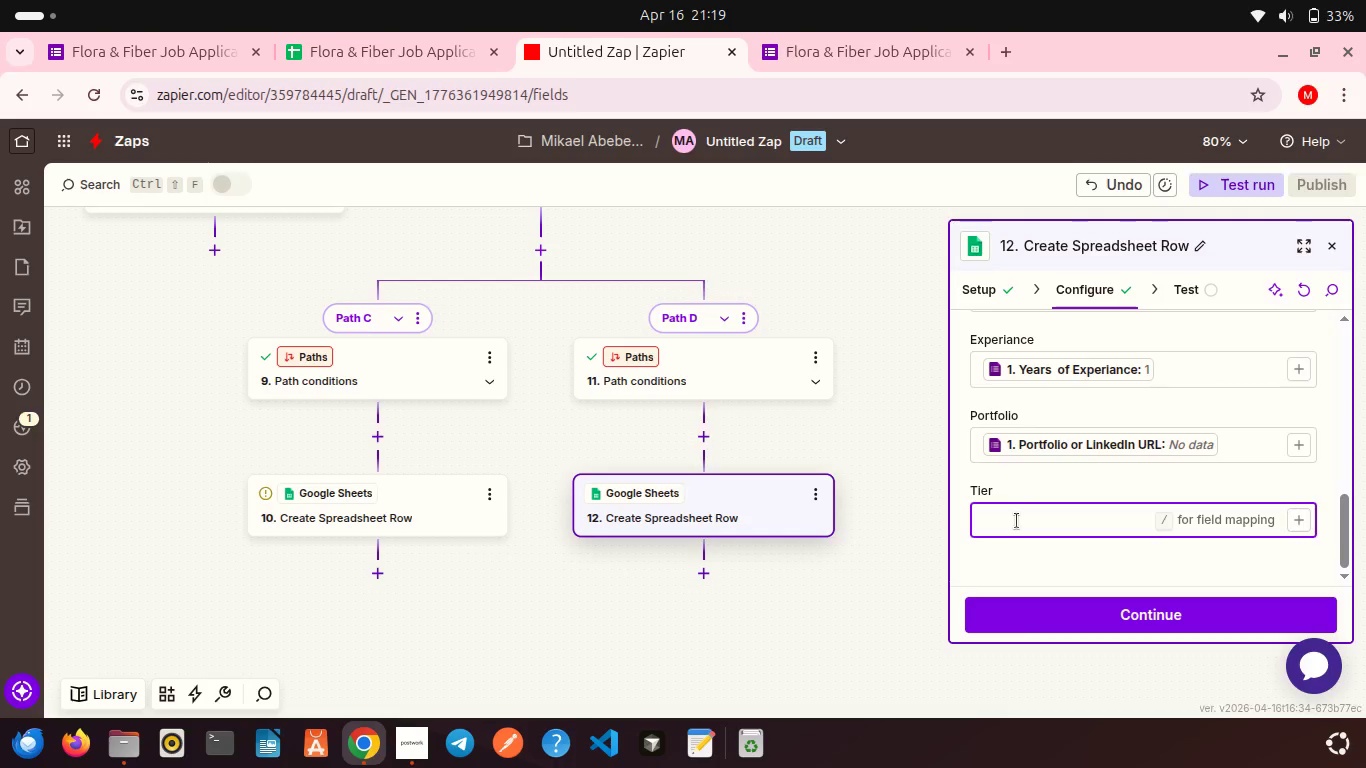 
type(Tier B)
 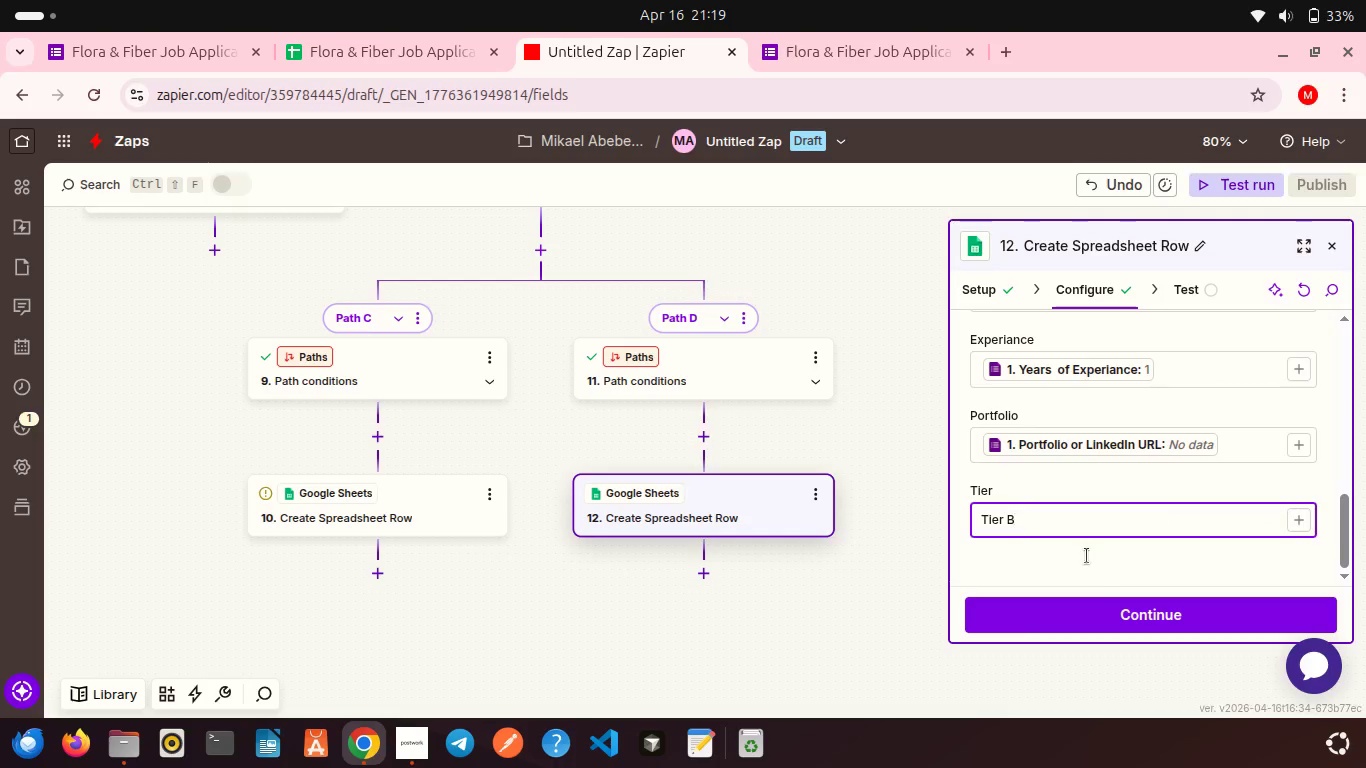 
scroll: coordinate [1093, 568], scroll_direction: down, amount: 6.0
 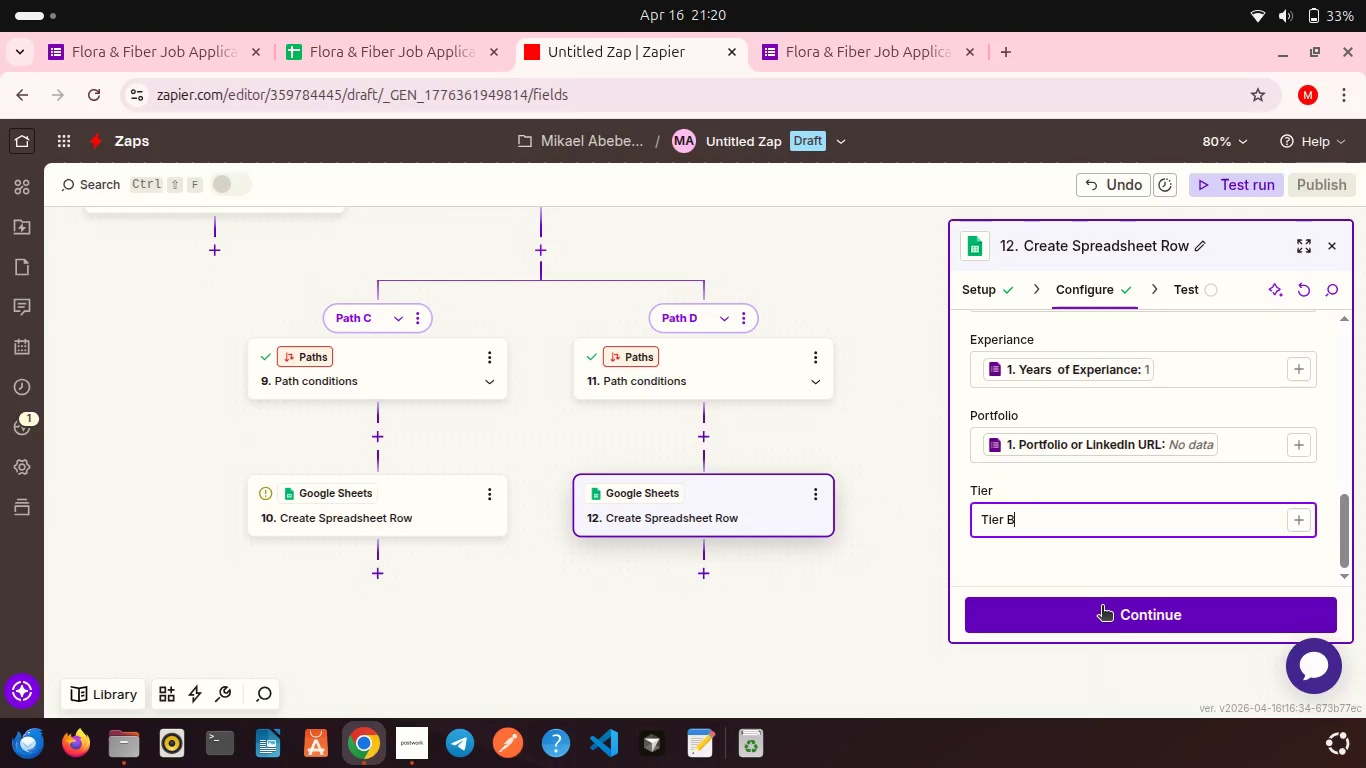 
left_click([1102, 607])
 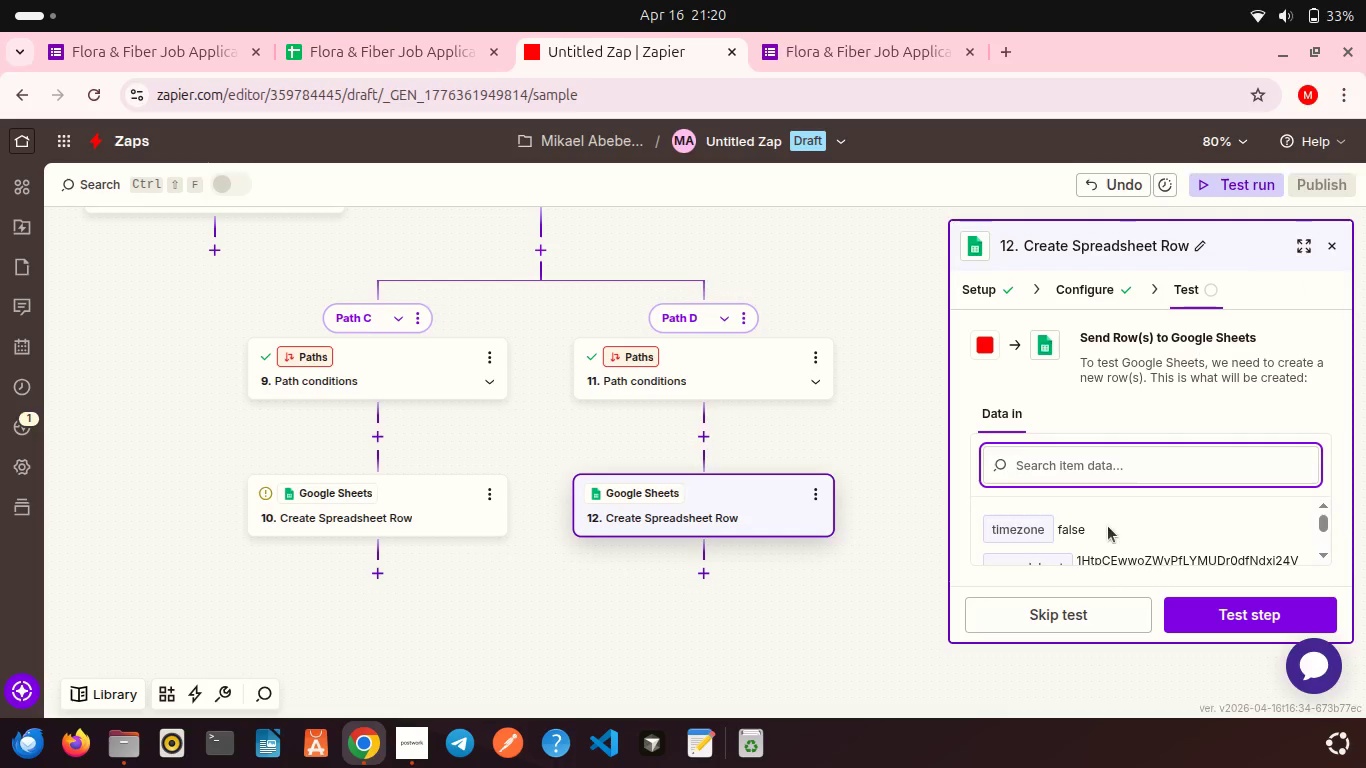 
scroll: coordinate [1108, 526], scroll_direction: down, amount: 7.0
 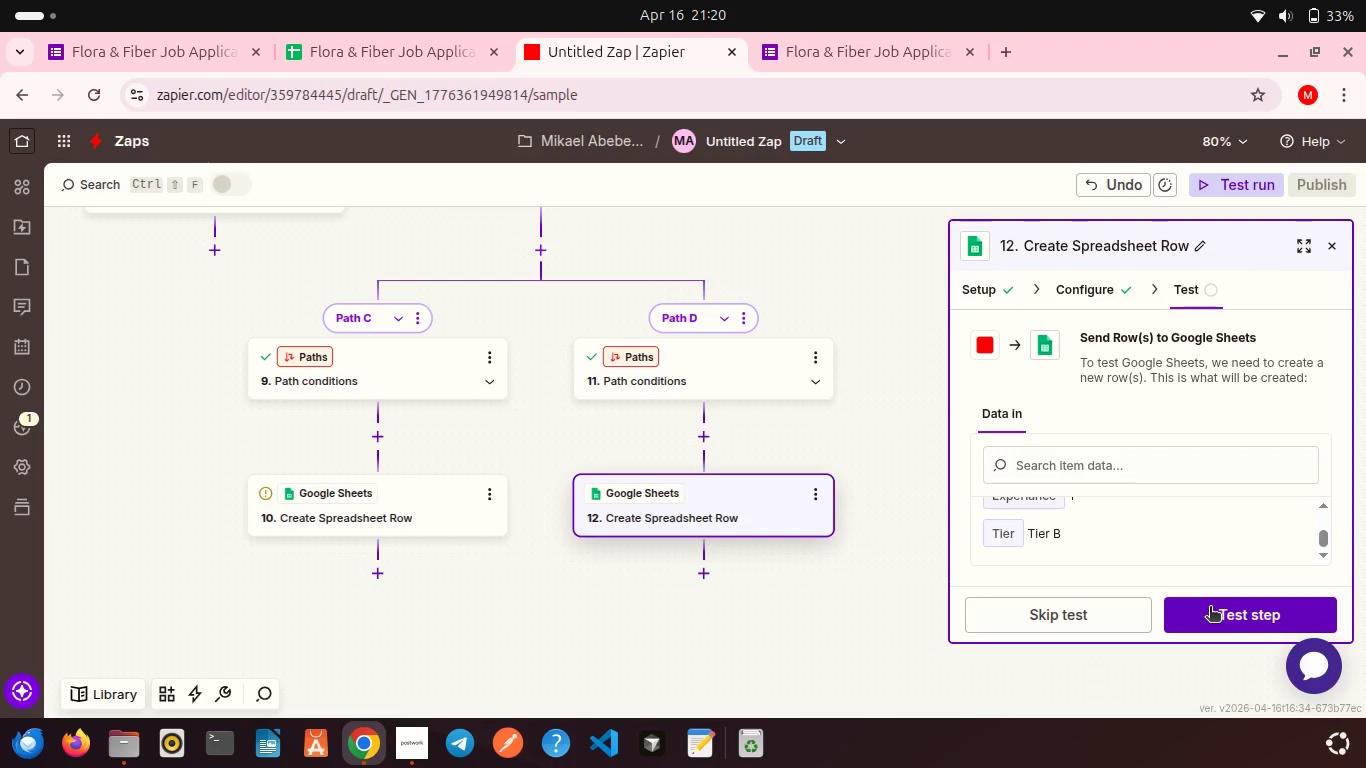 
left_click([1210, 608])
 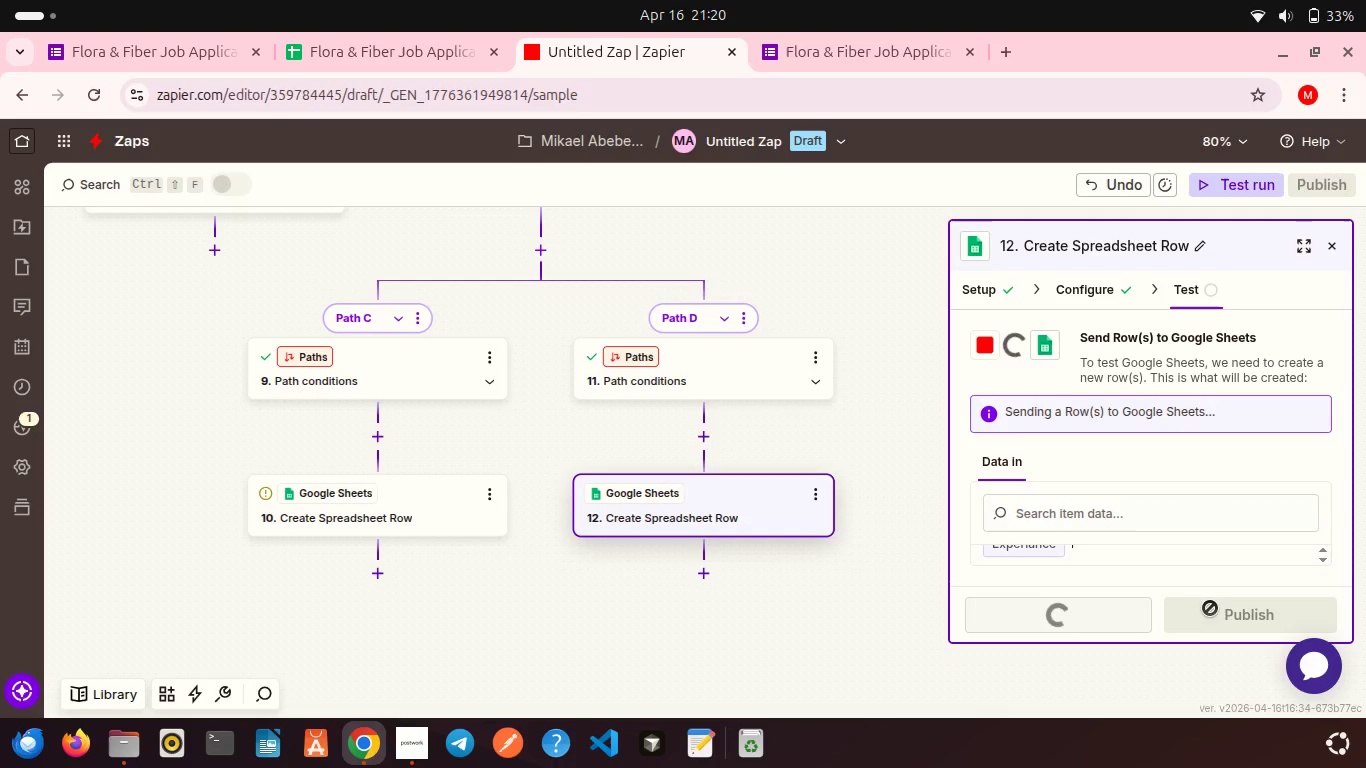 
mouse_move([1110, 467])
 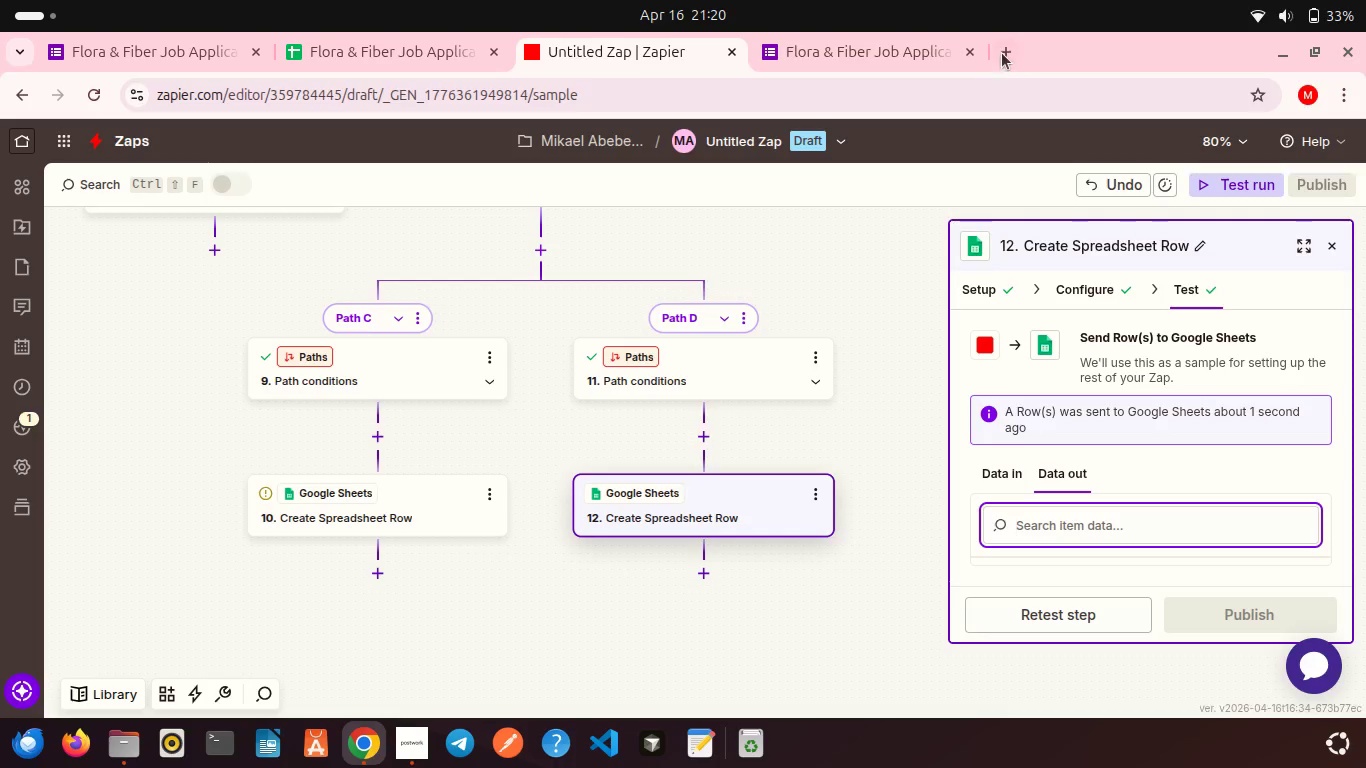 
left_click([1002, 53])
 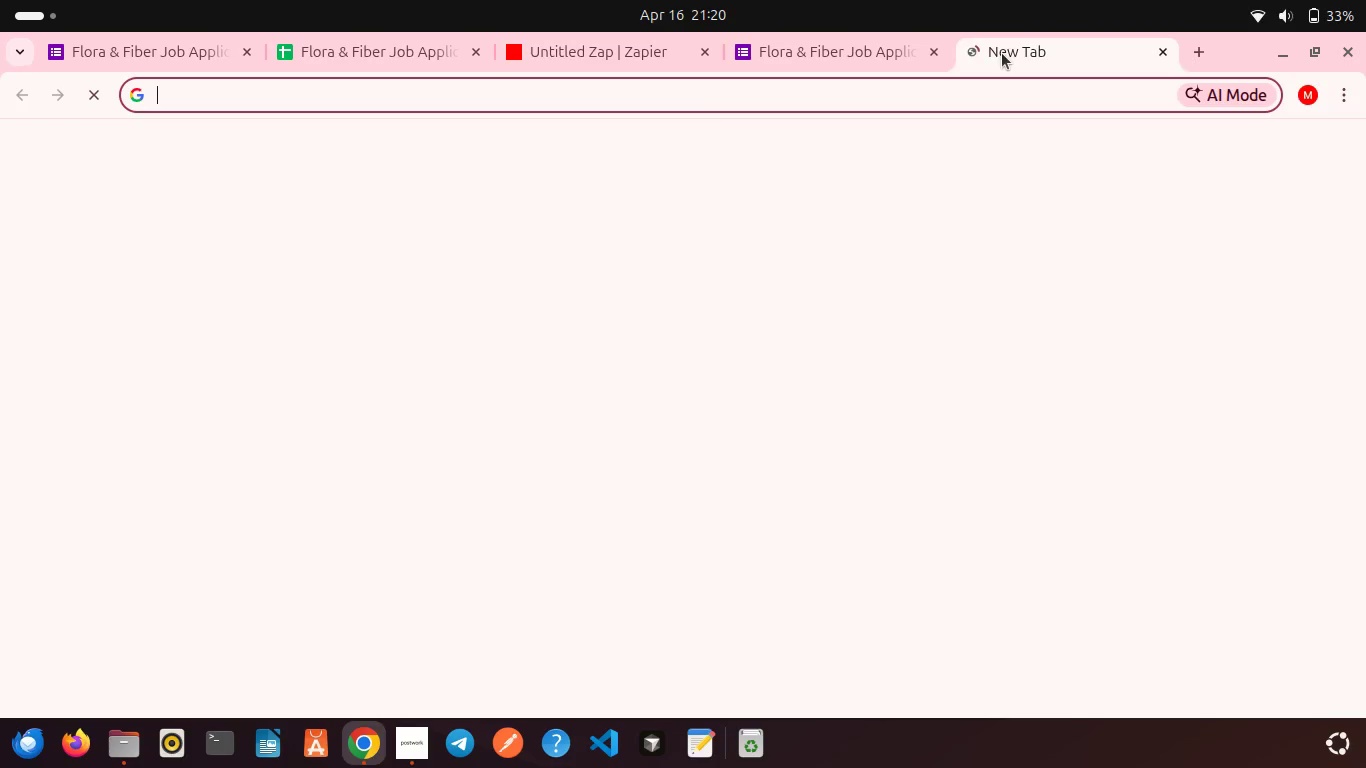 
type(gmail)
 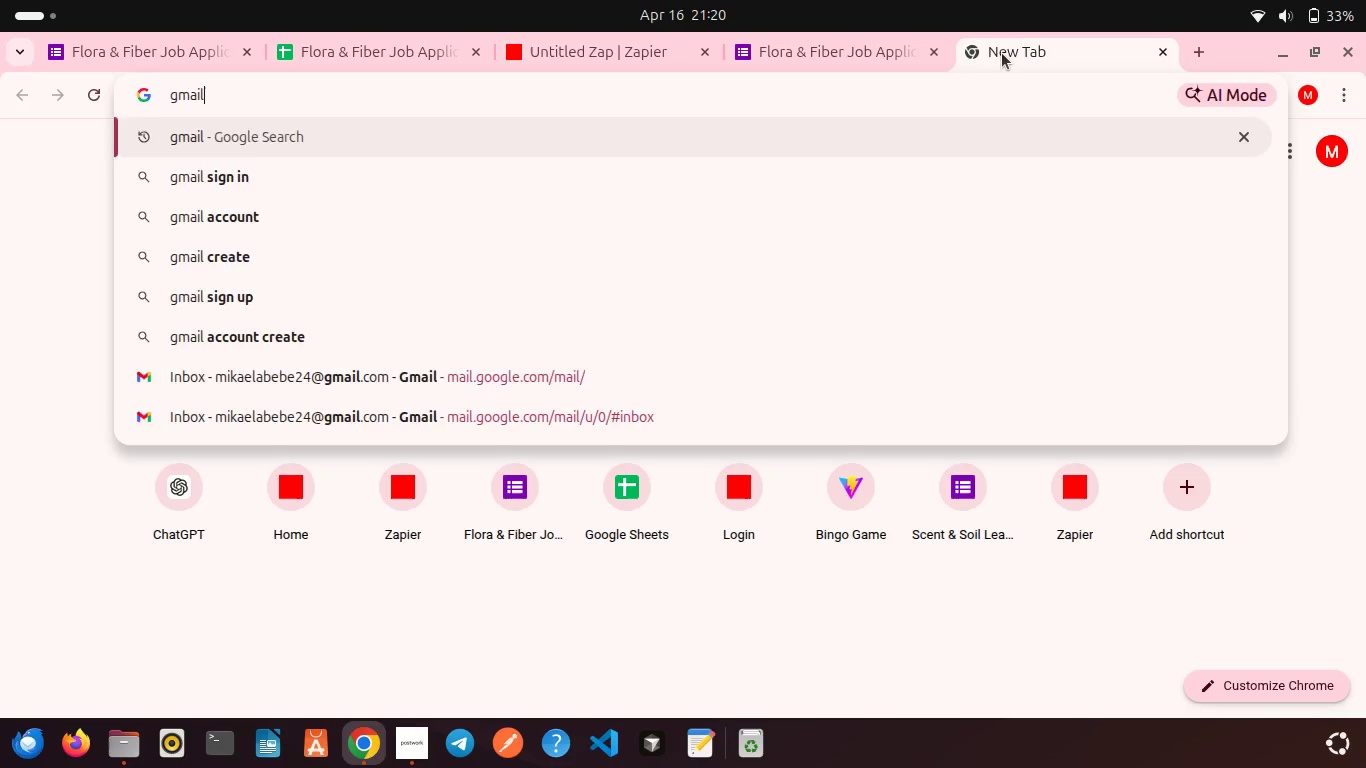 
key(Enter)
 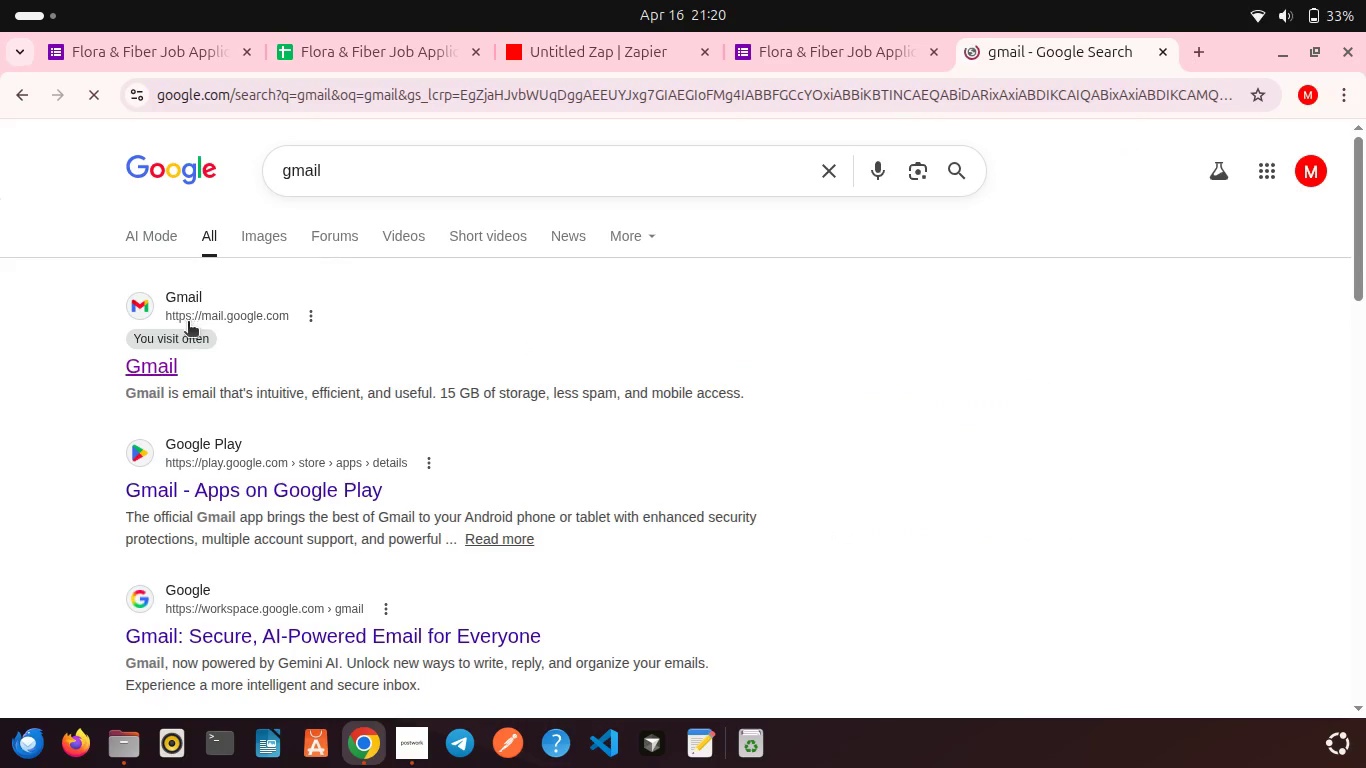 
left_click([158, 372])
 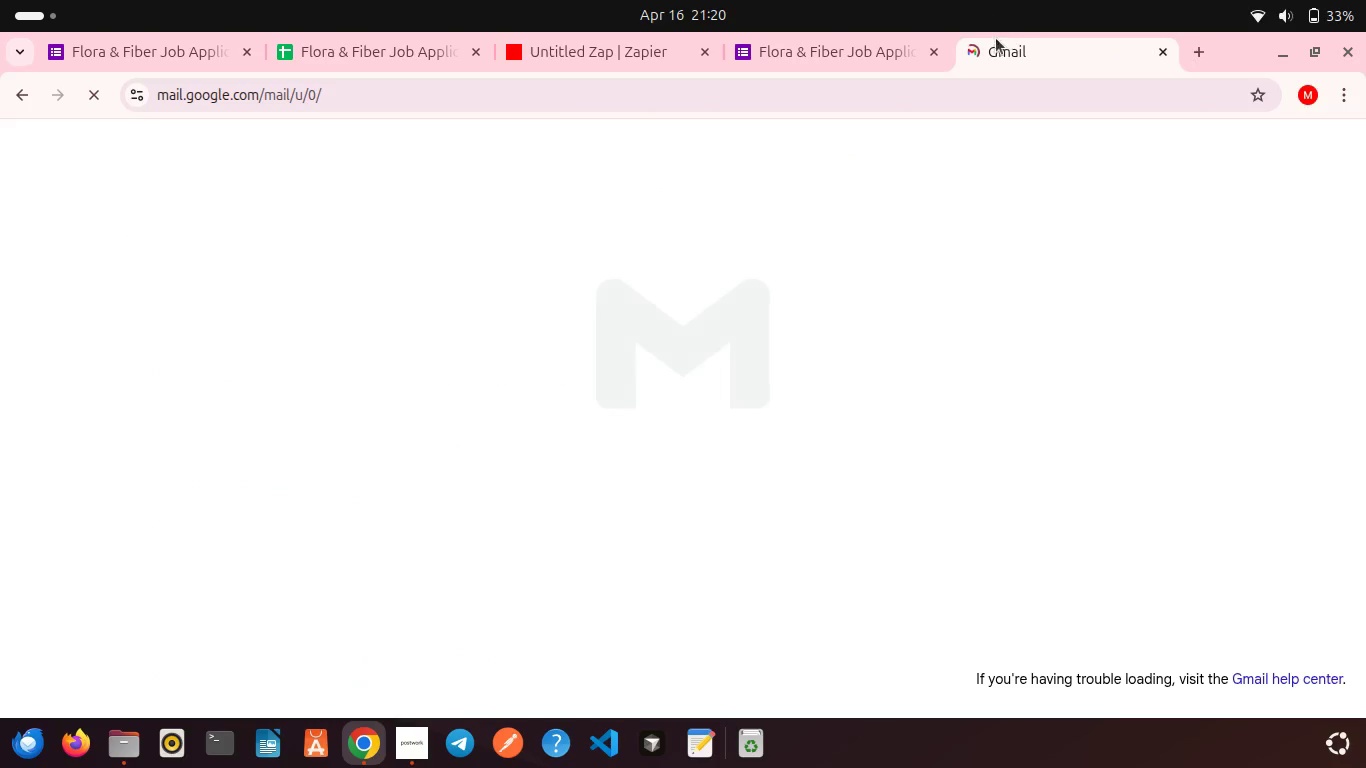 
left_click_drag(start_coordinate=[992, 44], to_coordinate=[171, 56])
 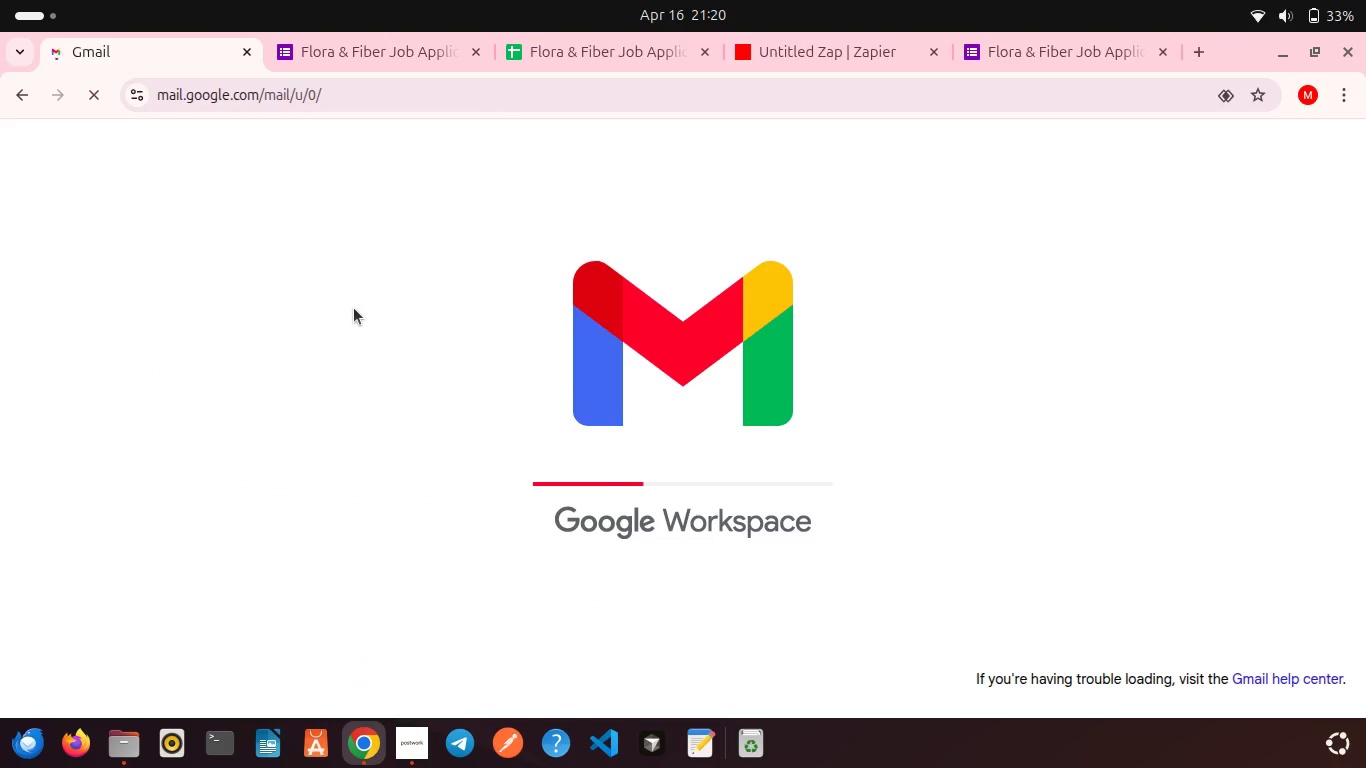 
mouse_move([448, 274])
 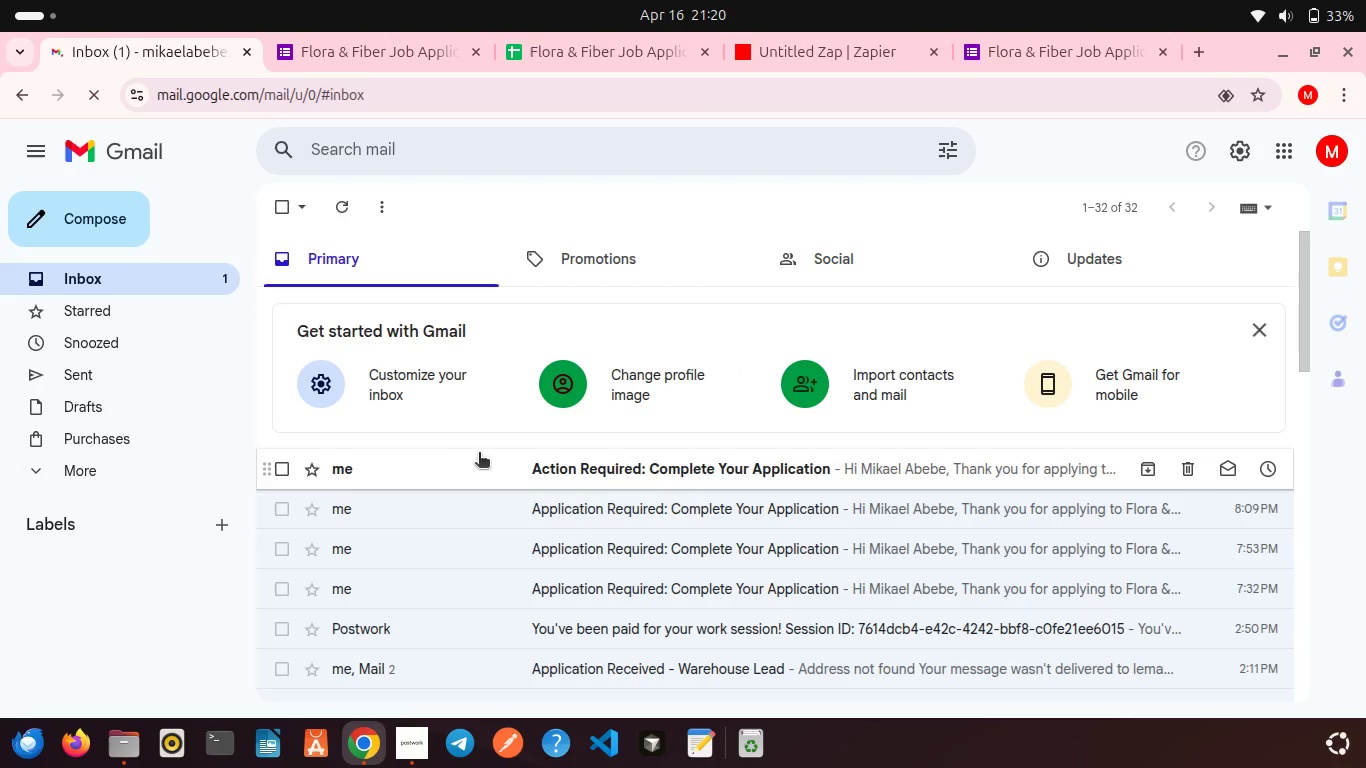 
left_click([480, 454])
 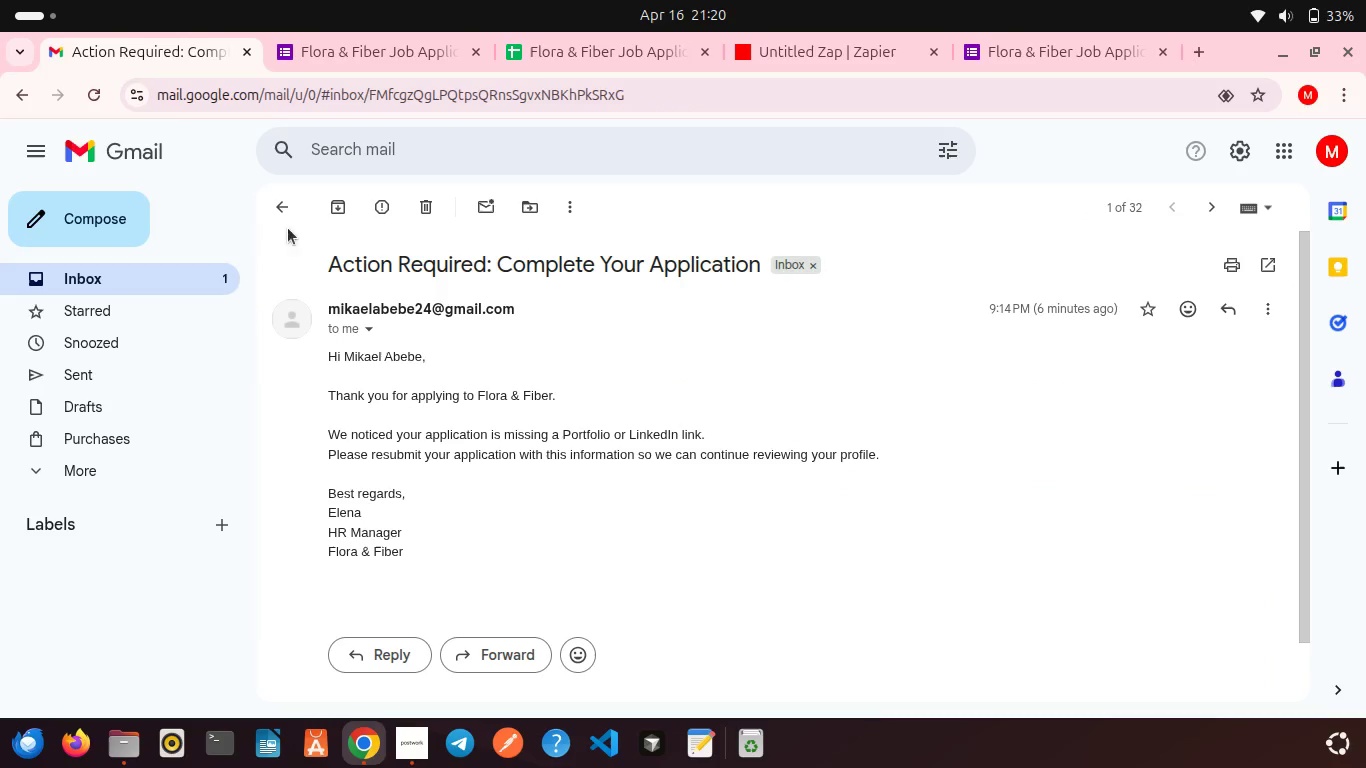 
left_click([283, 207])
 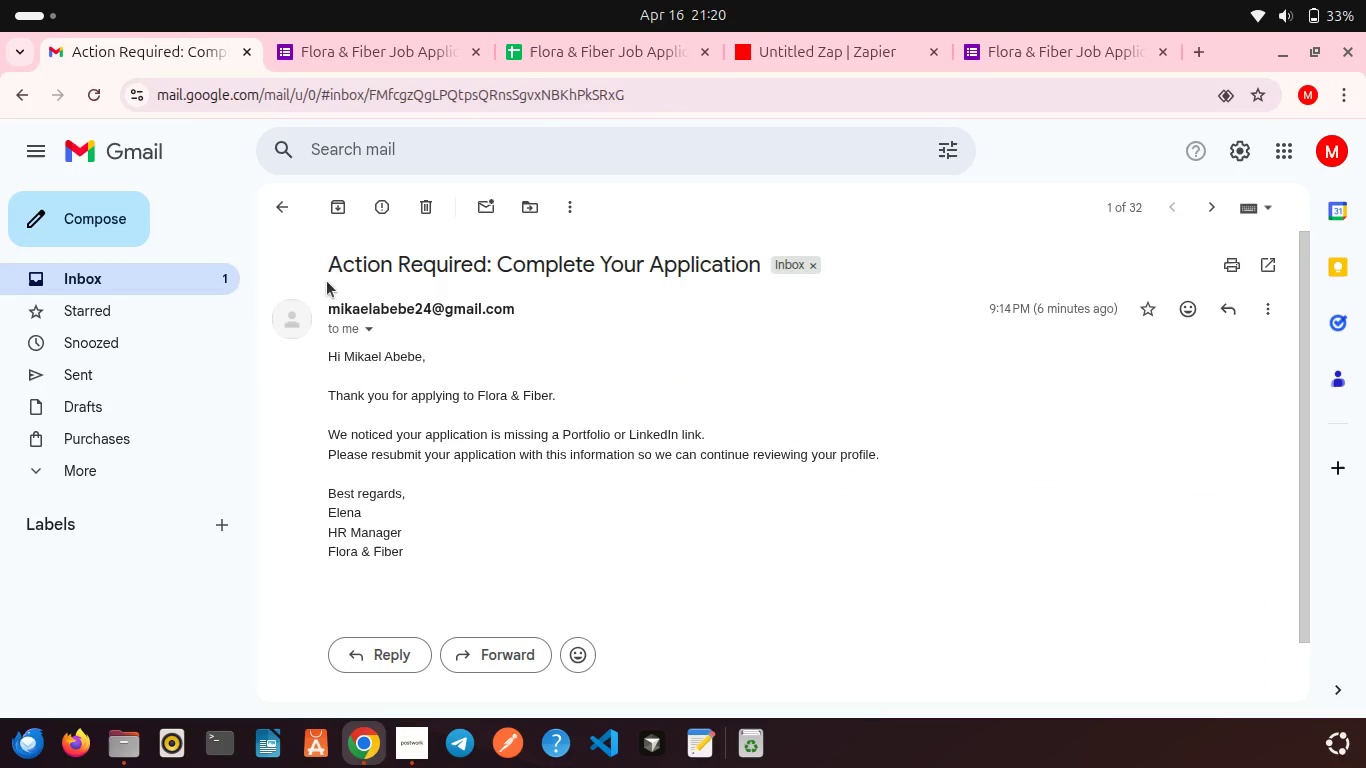 
left_click([290, 216])
 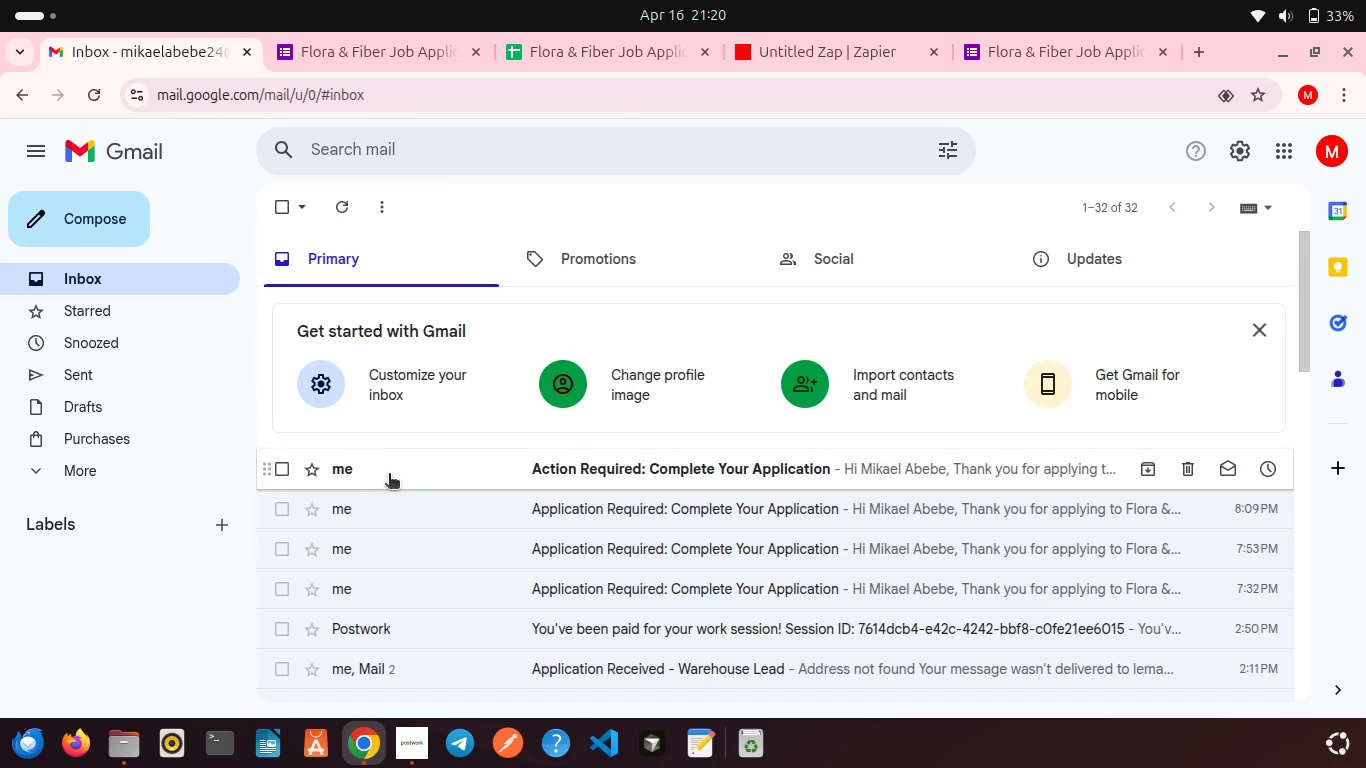 
left_click([390, 474])
 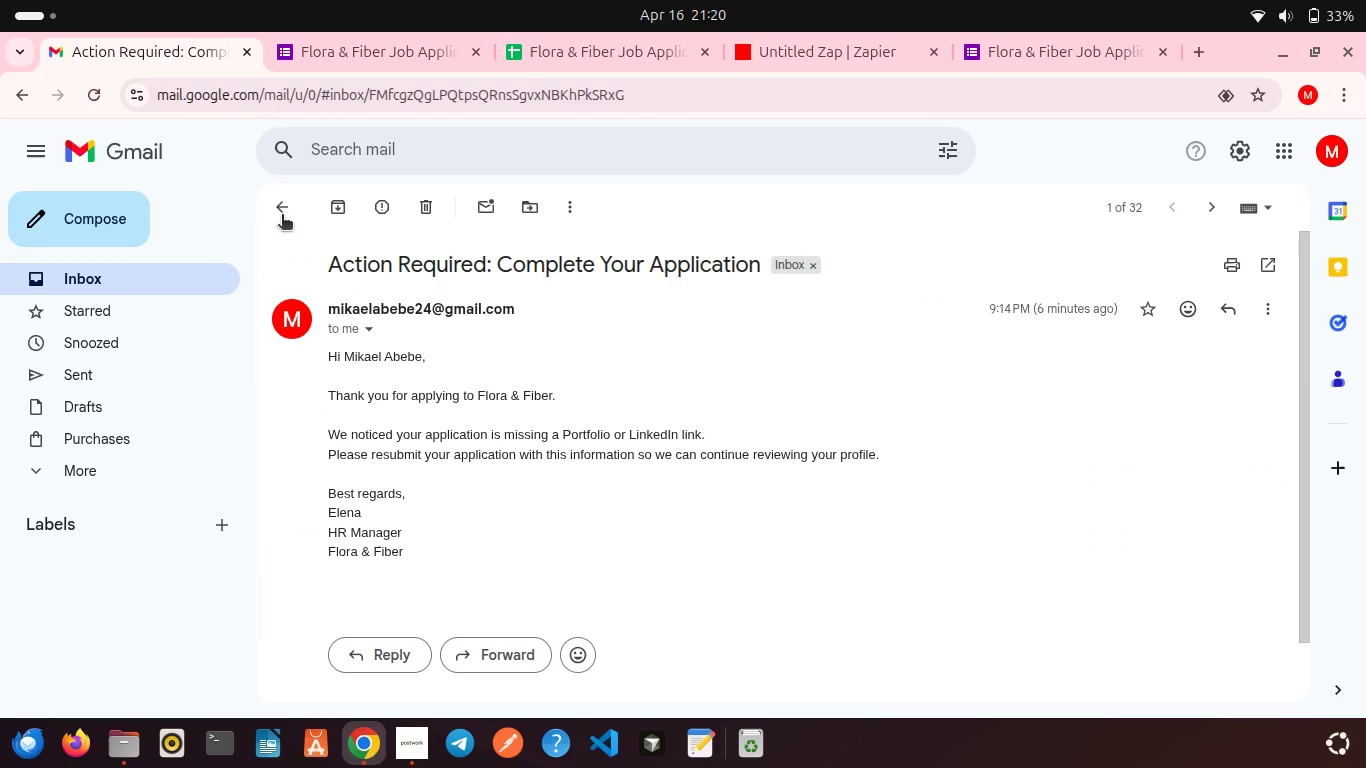 
left_click([278, 204])
 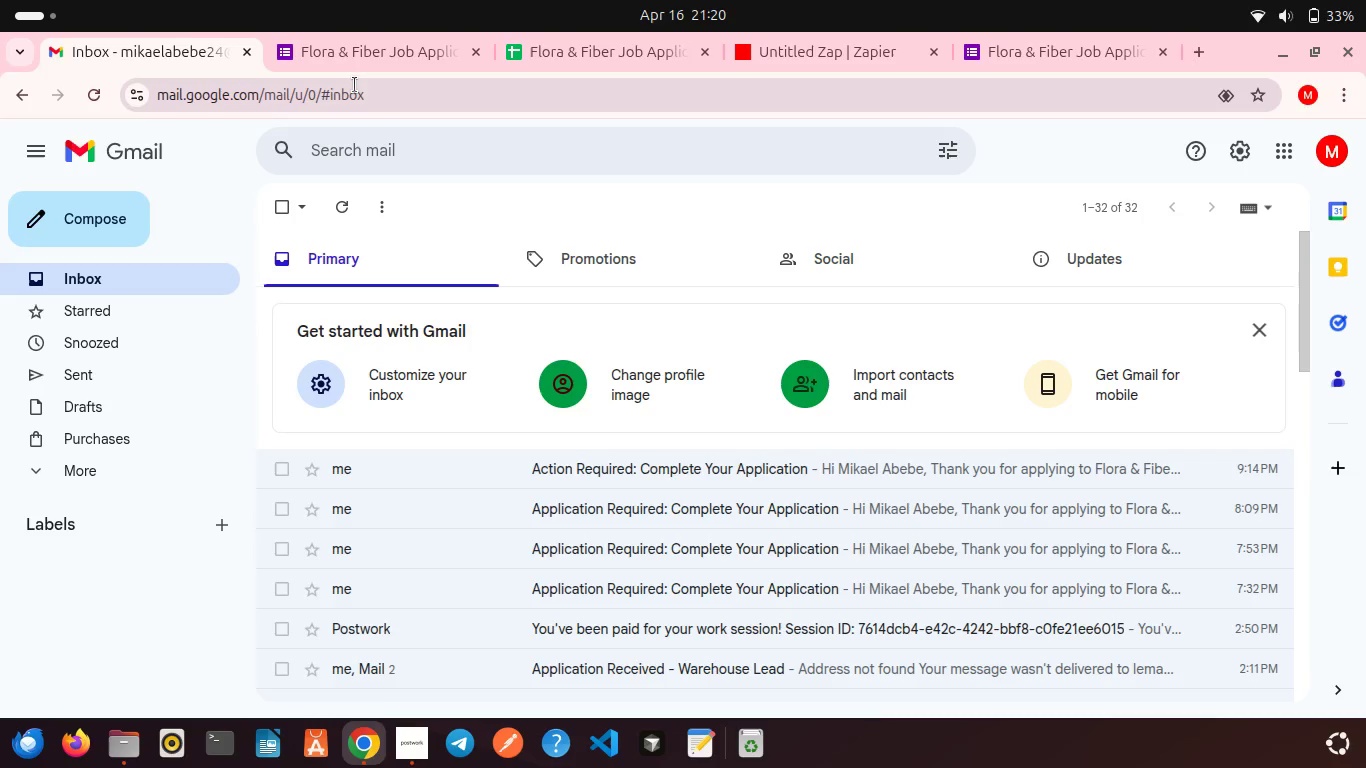 
left_click([327, 56])
 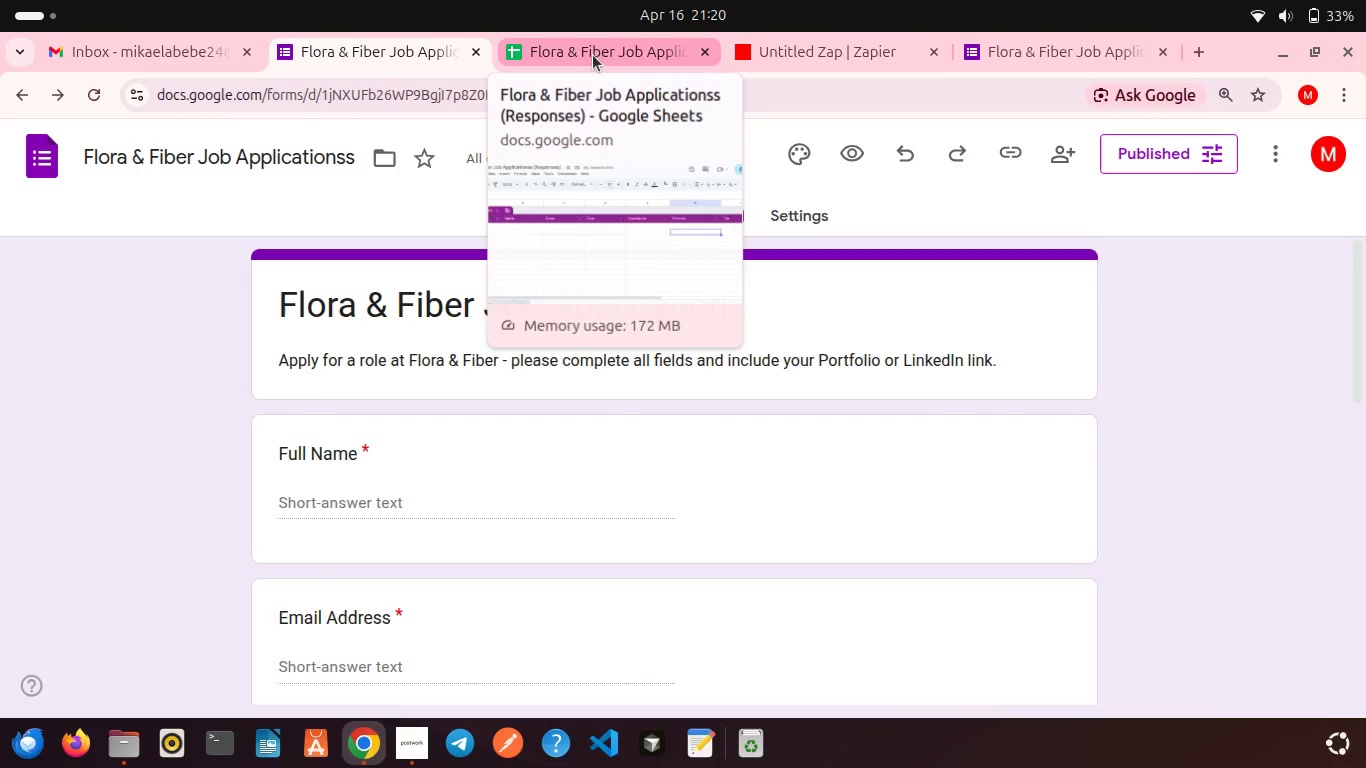 
left_click([582, 51])
 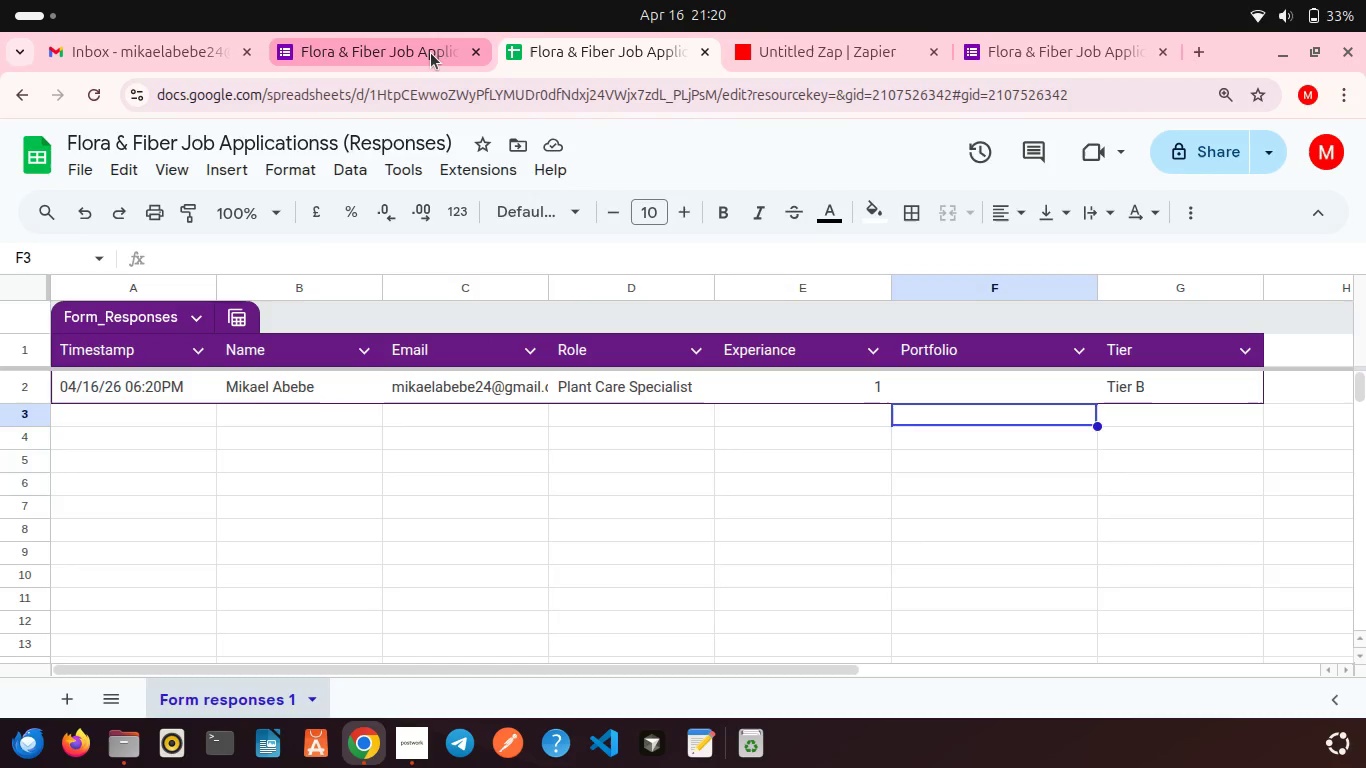 
left_click([431, 53])
 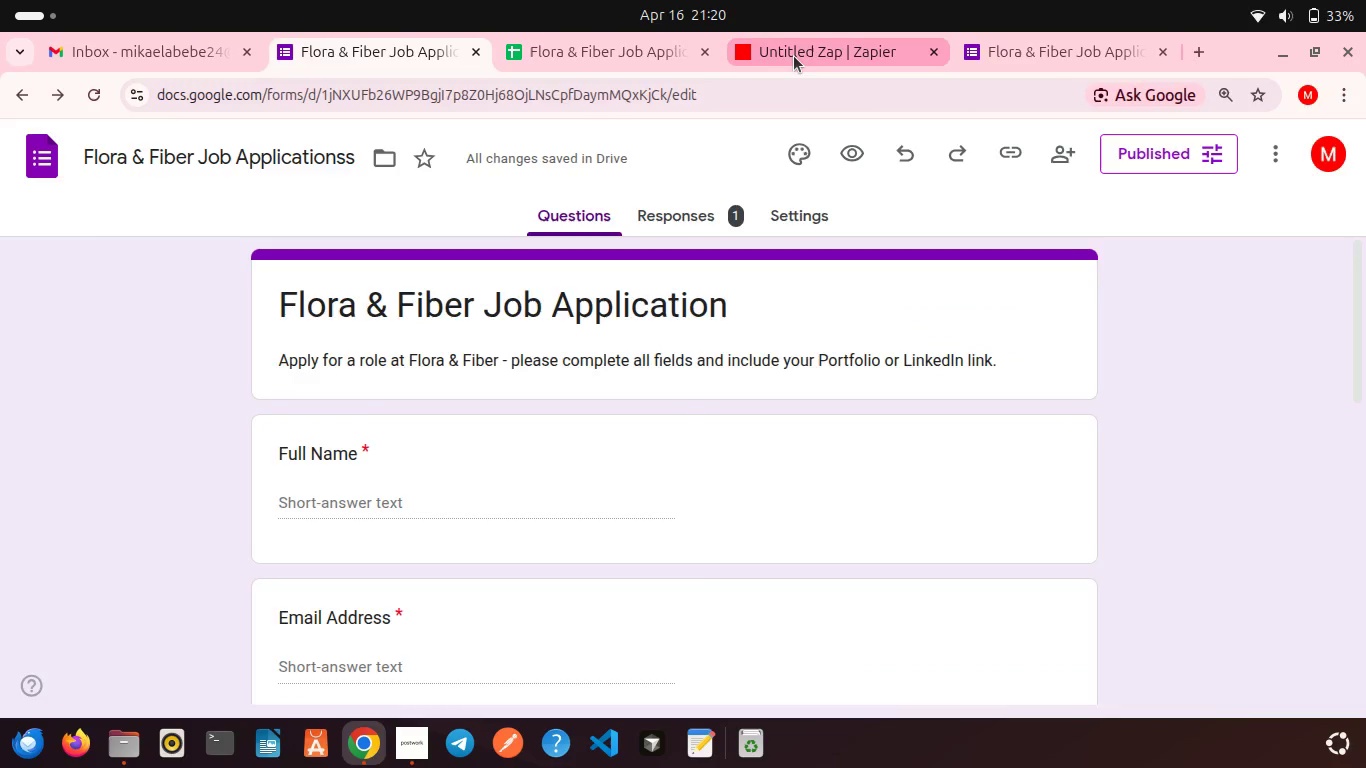 
left_click([794, 56])
 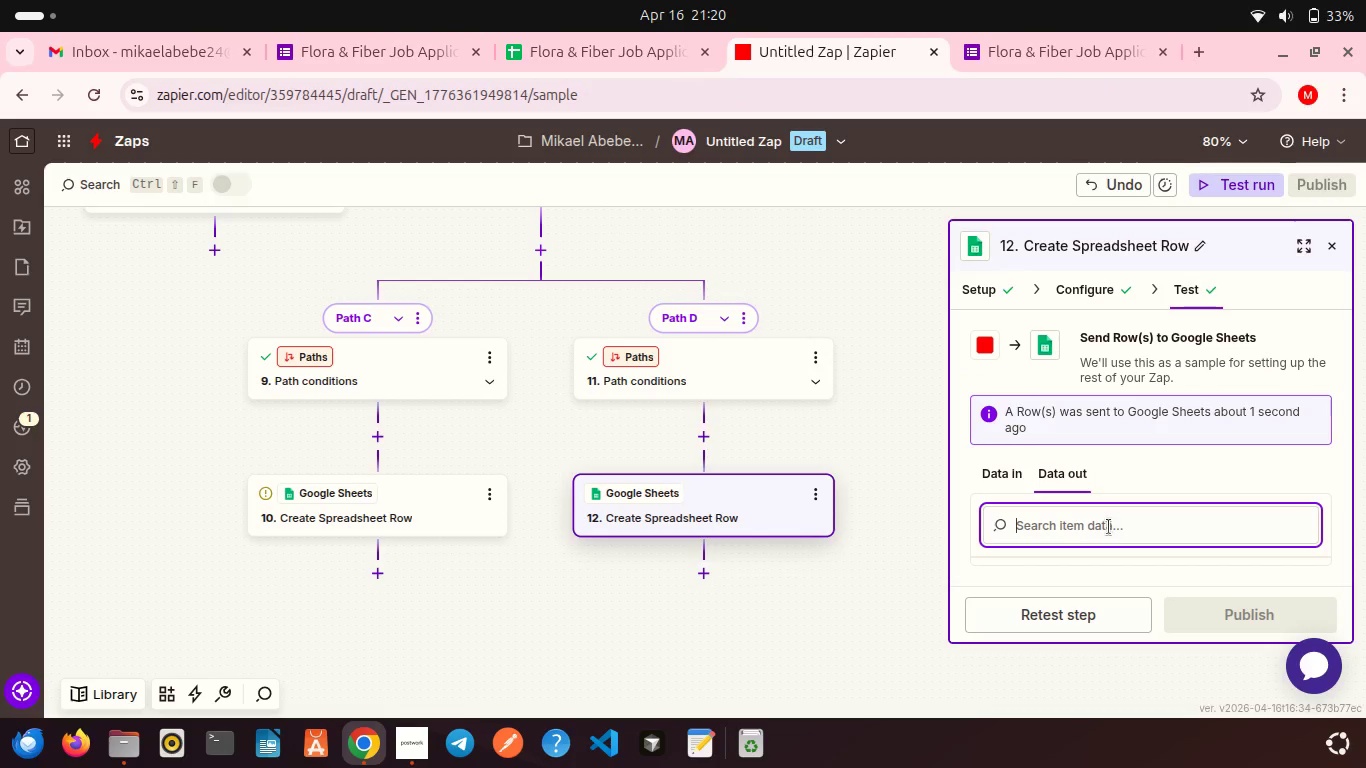 
scroll: coordinate [1121, 465], scroll_direction: down, amount: 8.0
 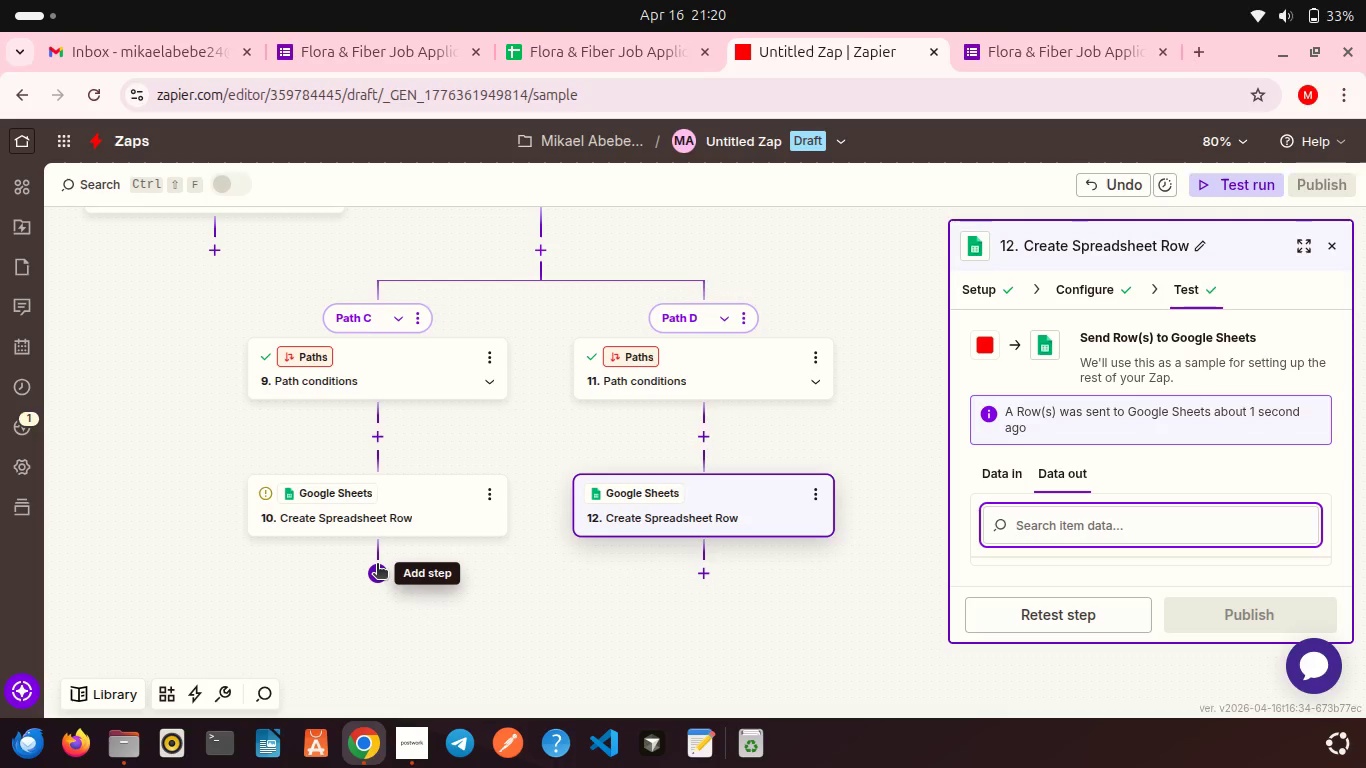 
left_click([377, 571])
 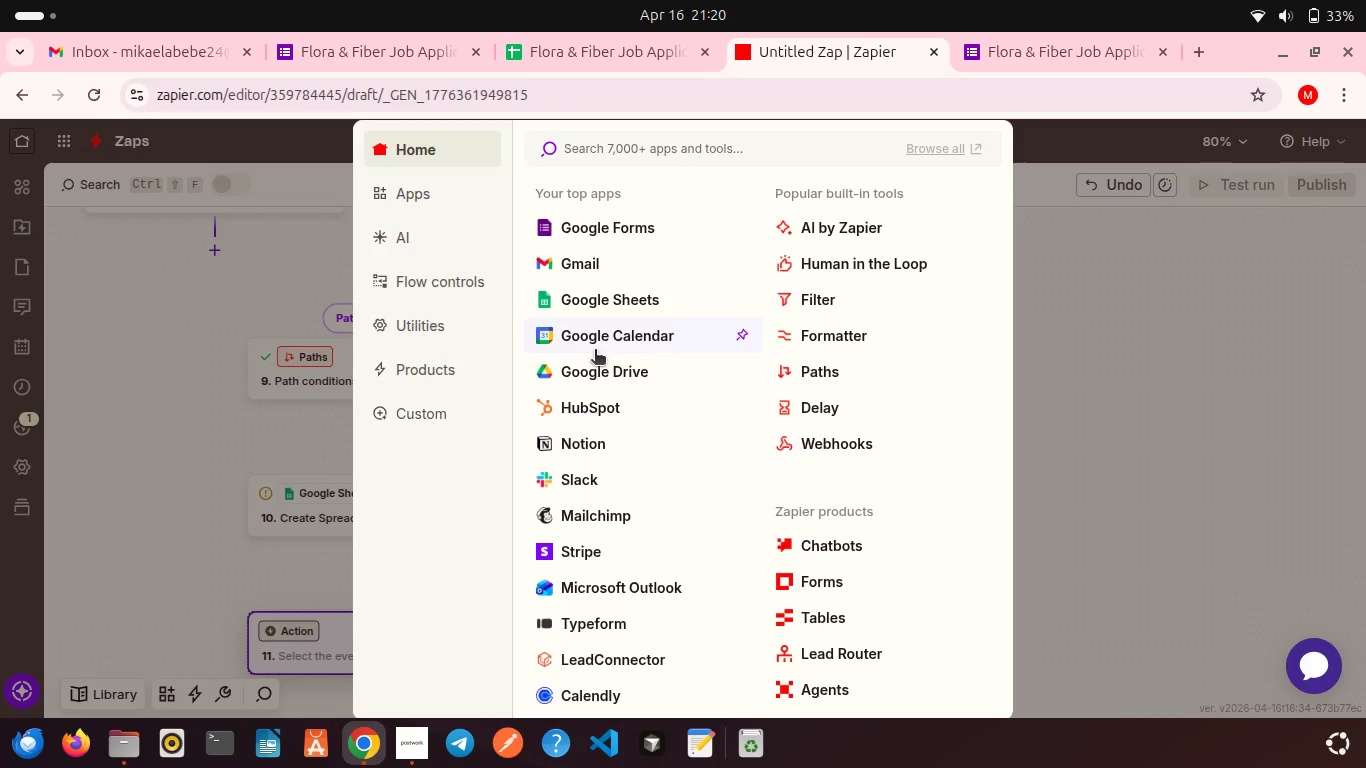 
left_click([570, 259])
 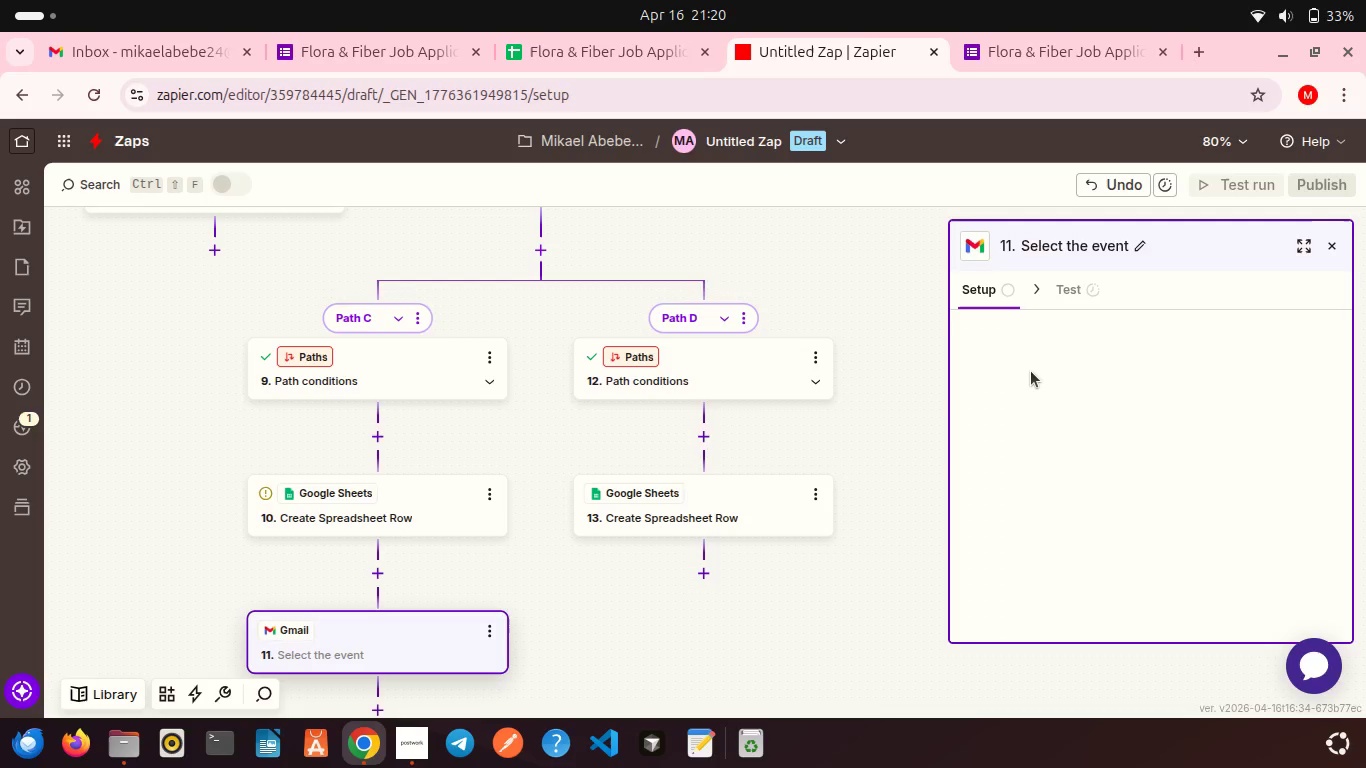 
mouse_move([1034, 410])
 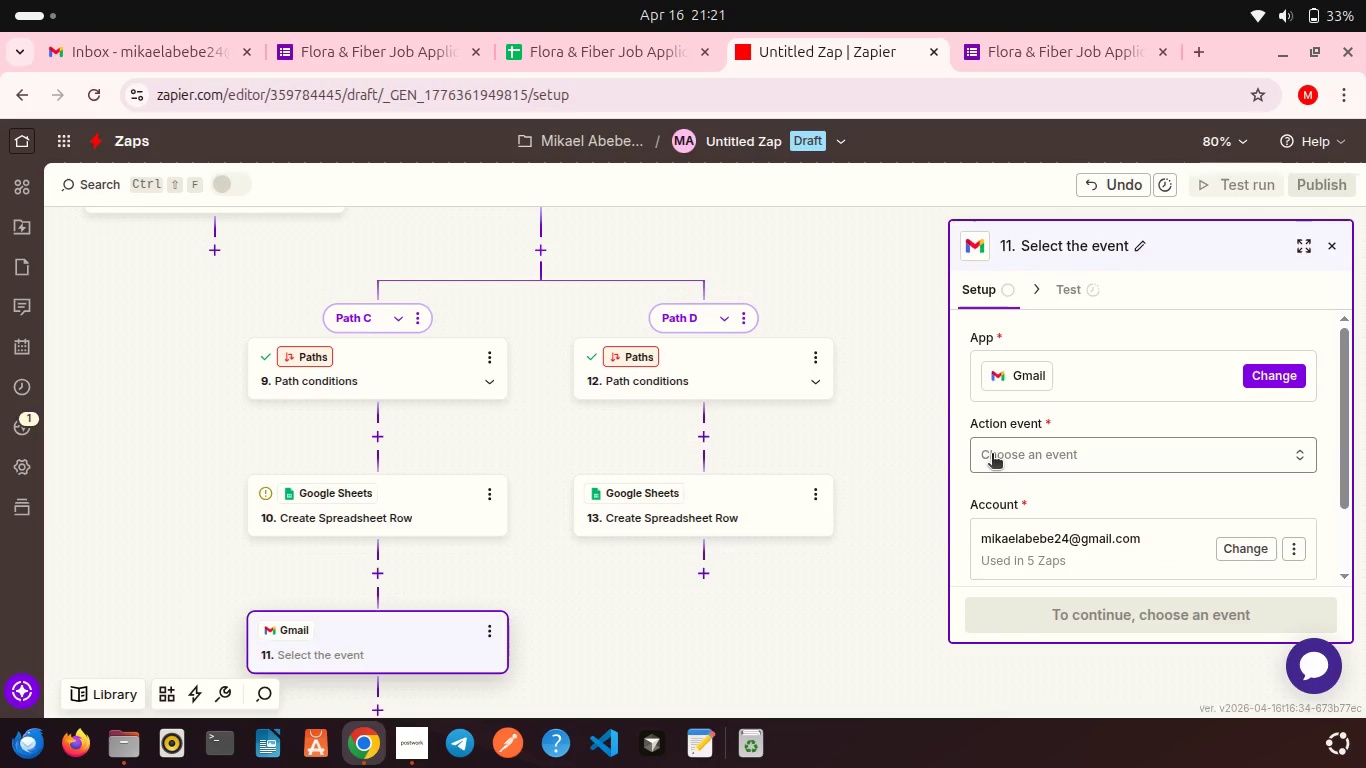 
left_click([992, 455])
 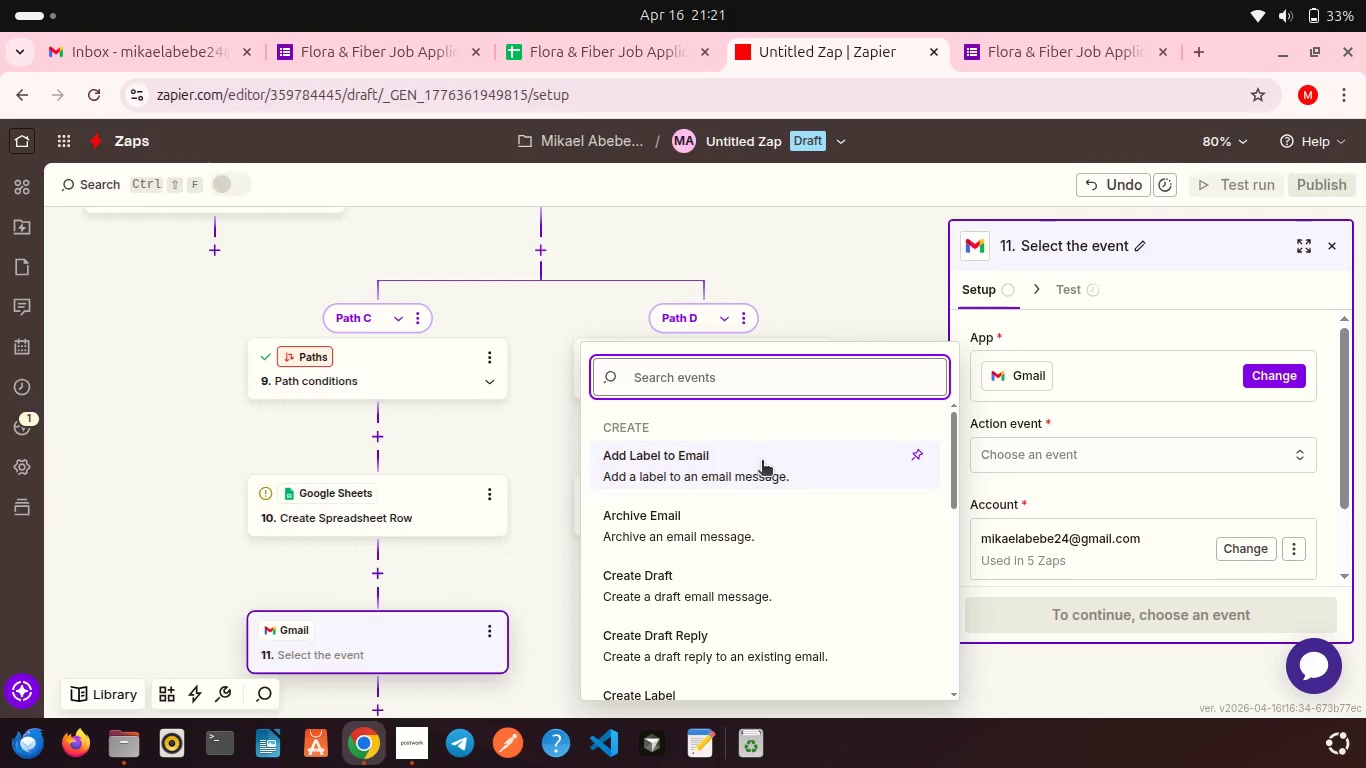 
wait(12.93)
 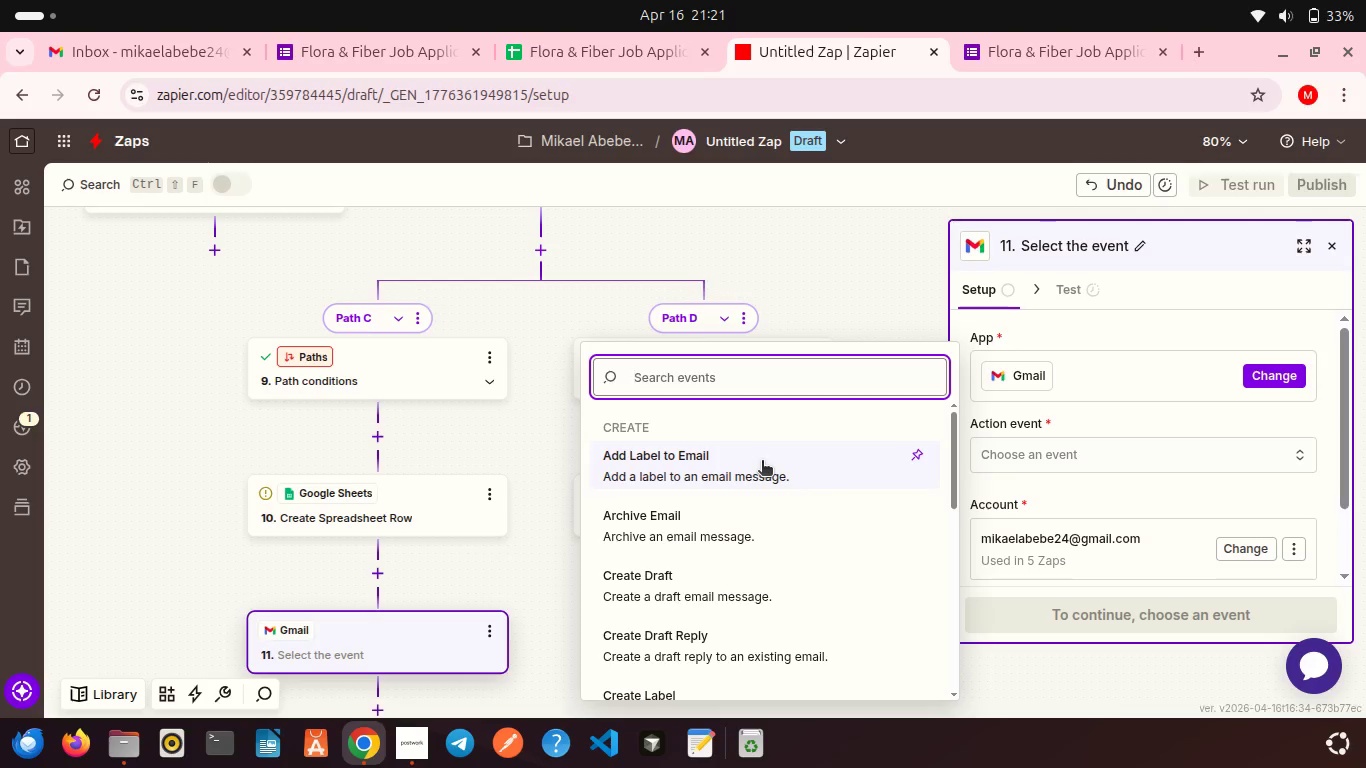 
type(sen)
 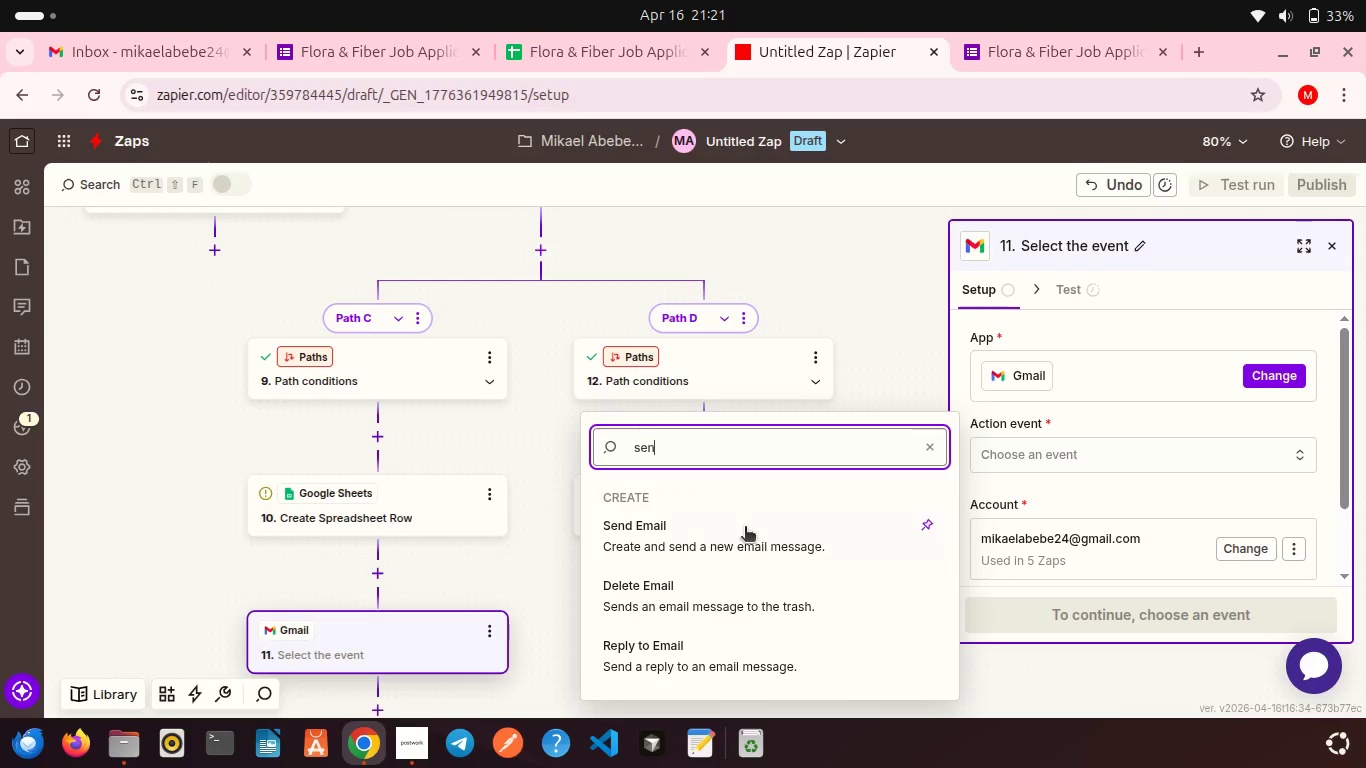 
left_click([745, 528])
 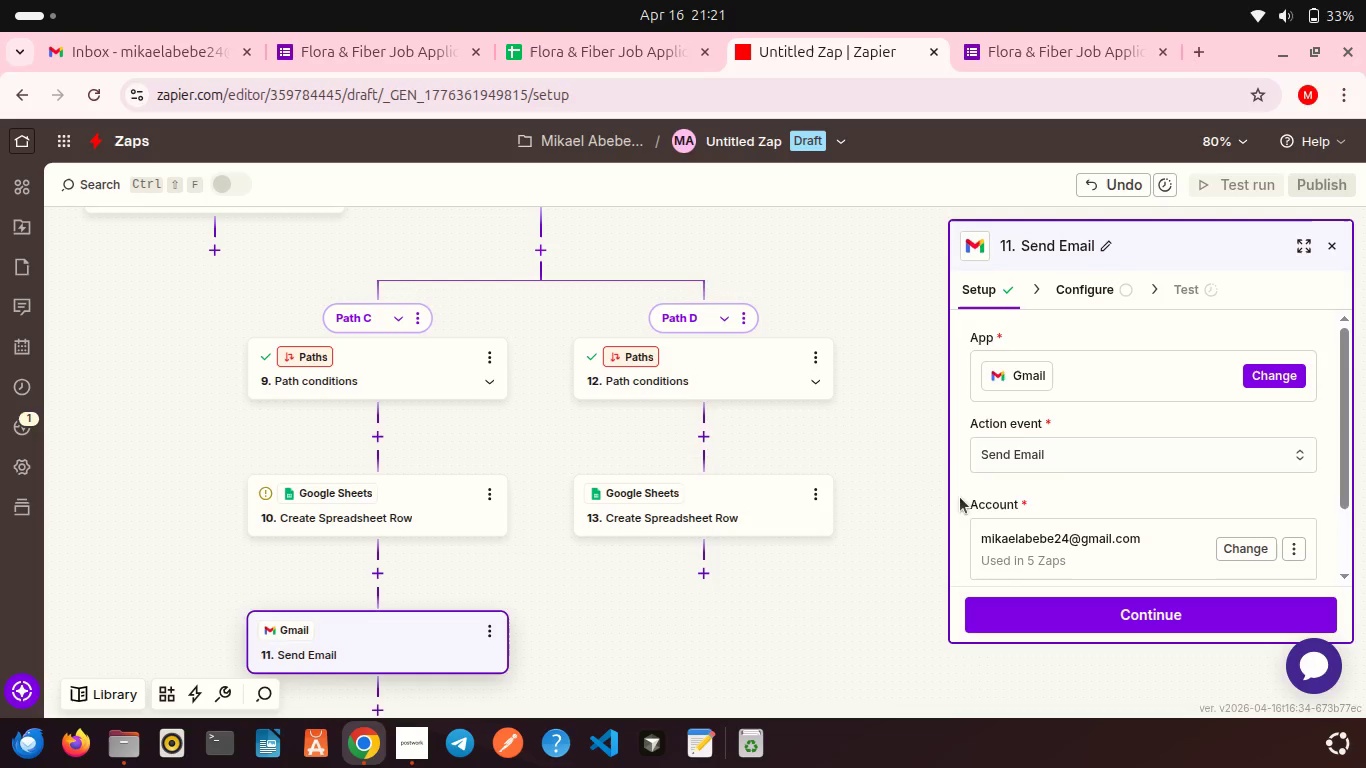 
scroll: coordinate [1020, 498], scroll_direction: down, amount: 2.0
 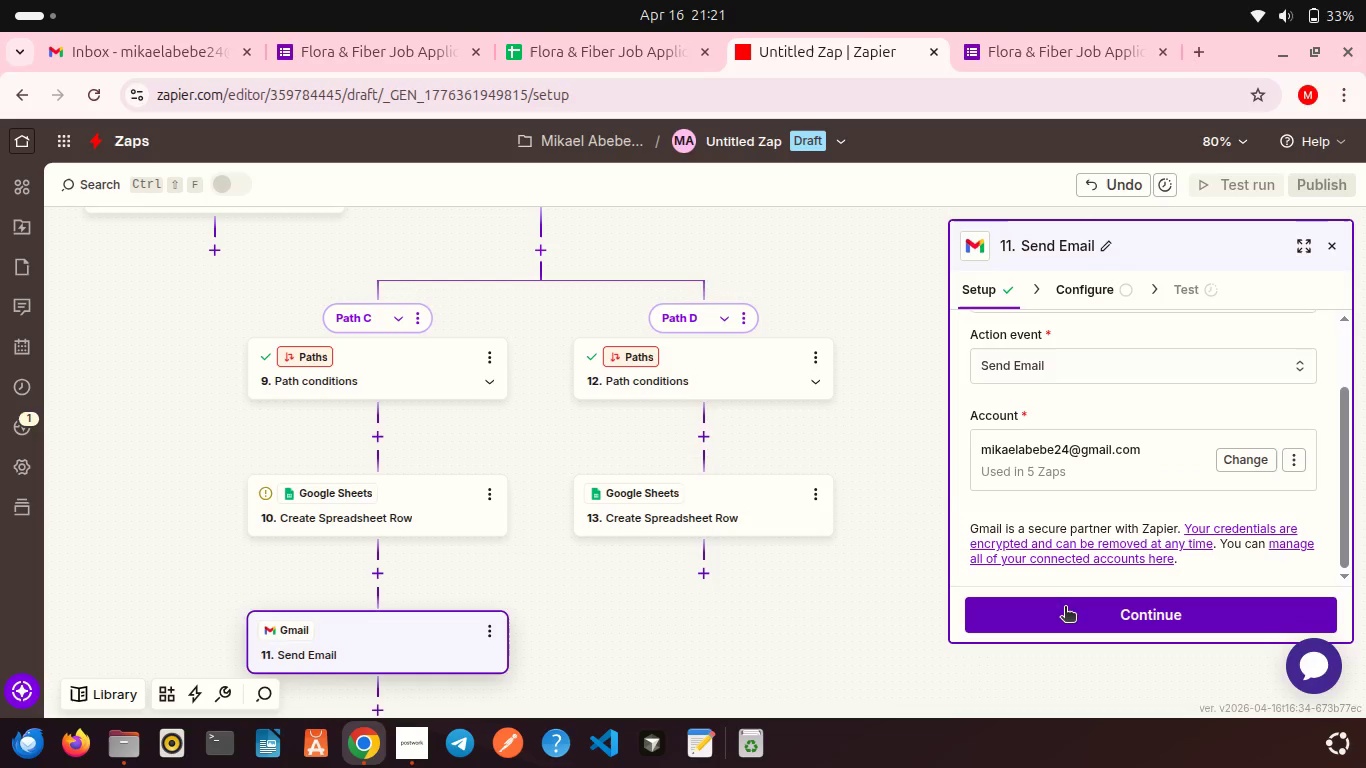 
left_click([1065, 608])
 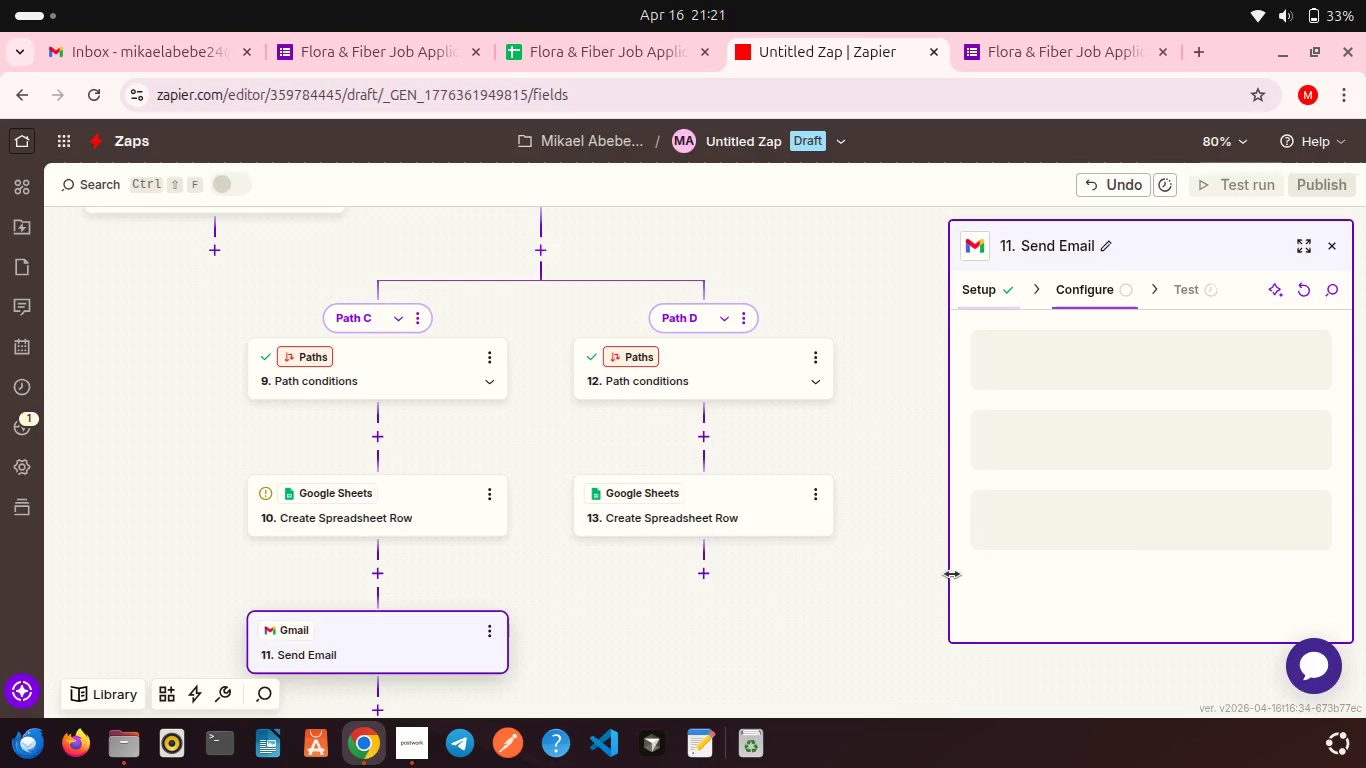 
left_click_drag(start_coordinate=[952, 574], to_coordinate=[987, 565])
 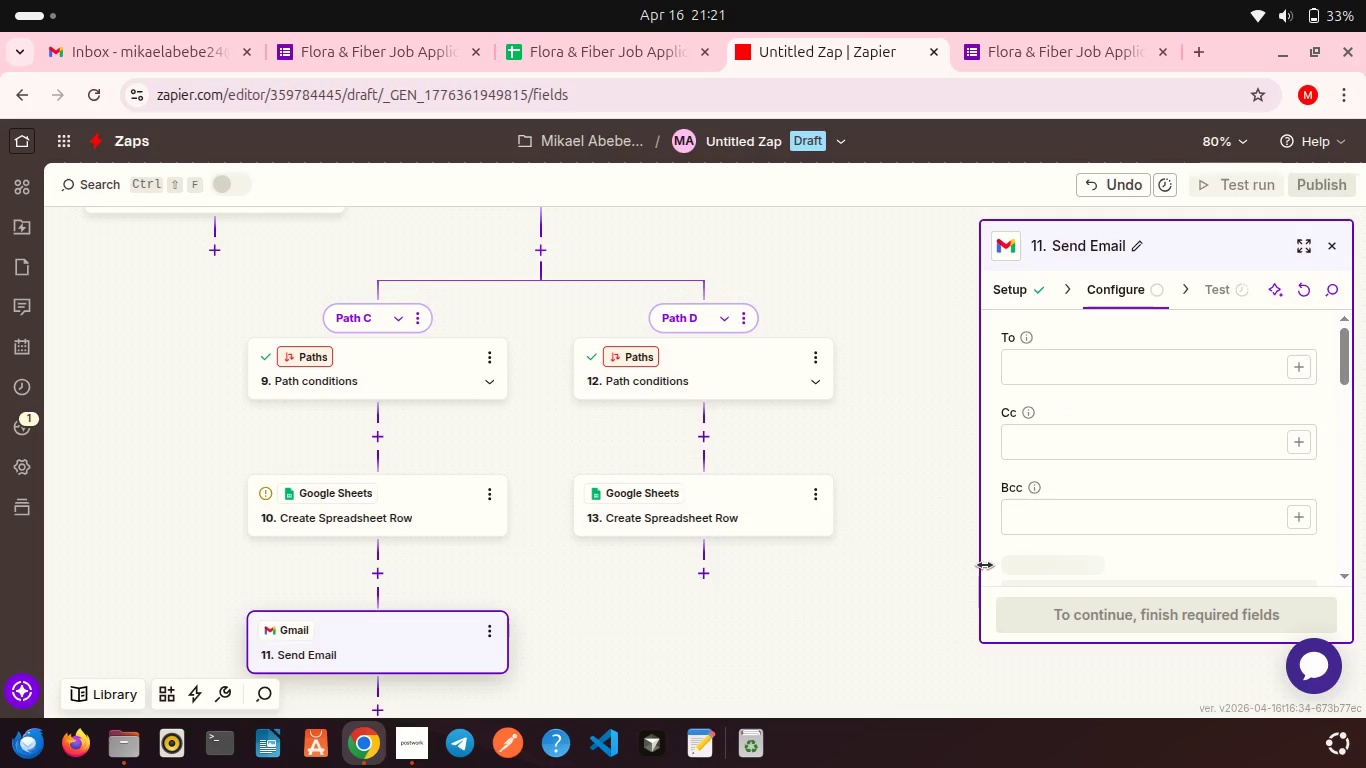 
left_click_drag(start_coordinate=[985, 565], to_coordinate=[967, 563])
 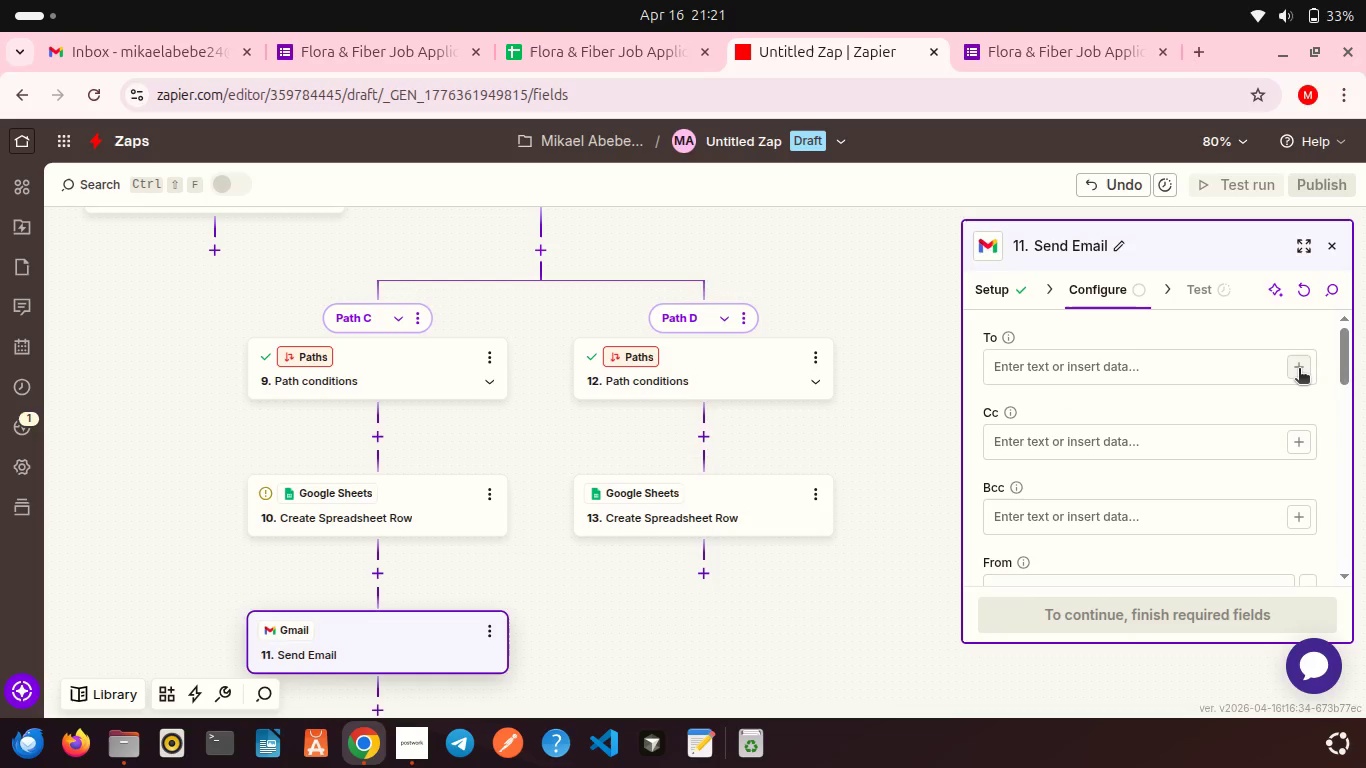 
left_click([1299, 370])
 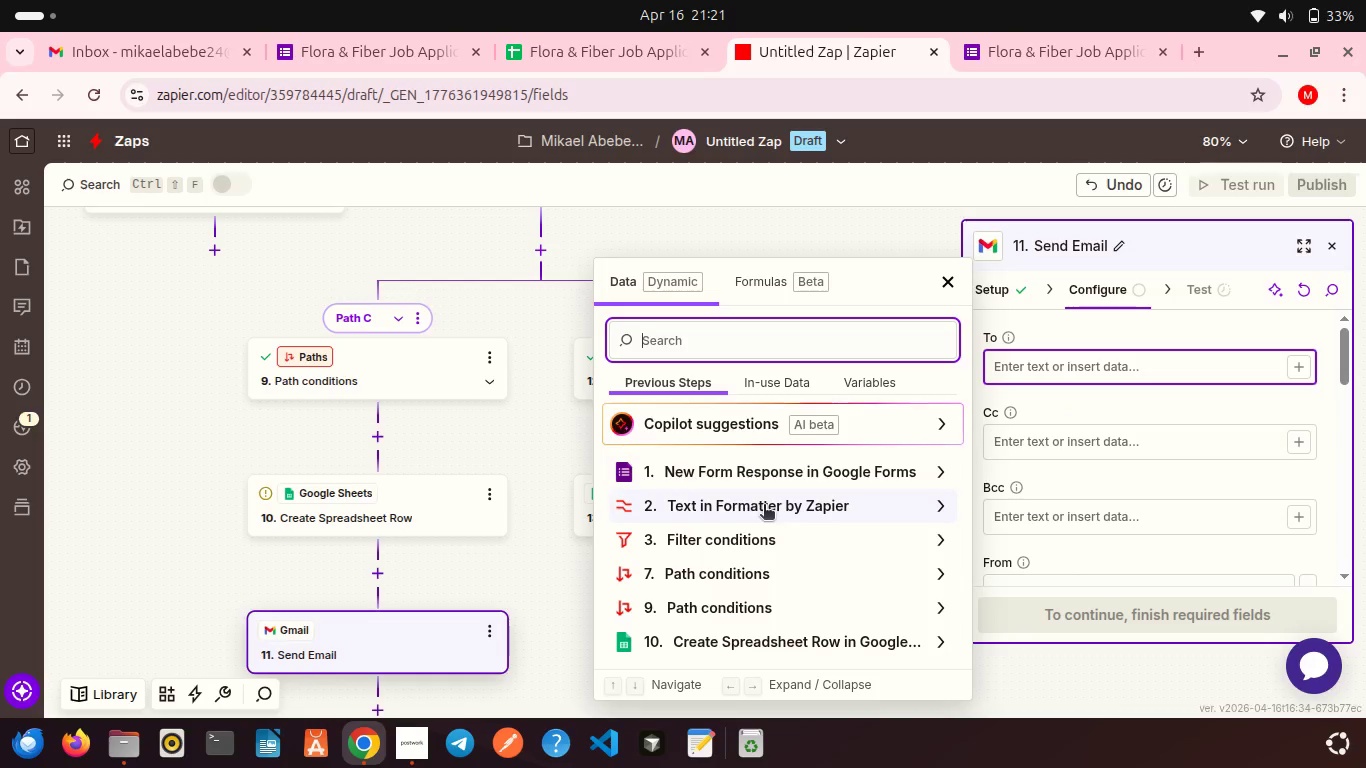 
left_click([747, 501])
 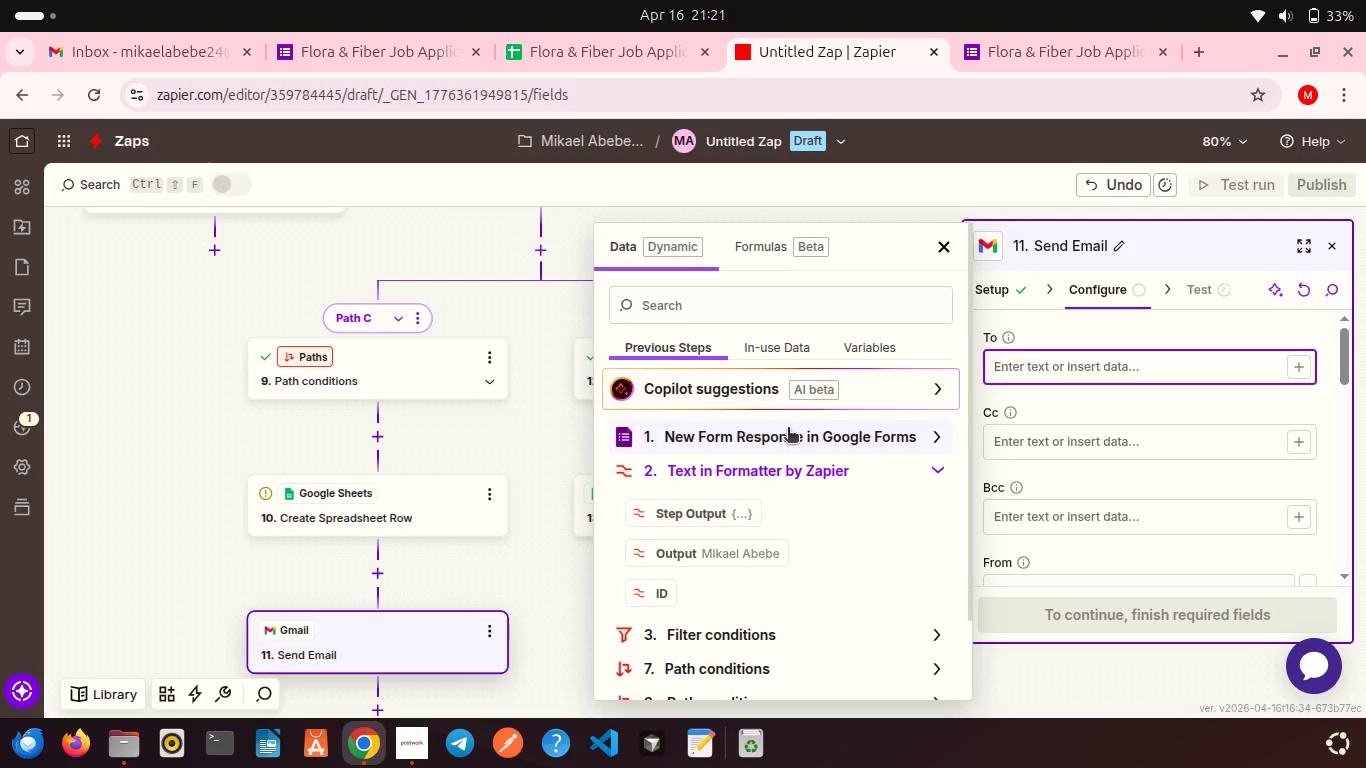 
left_click([788, 429])
 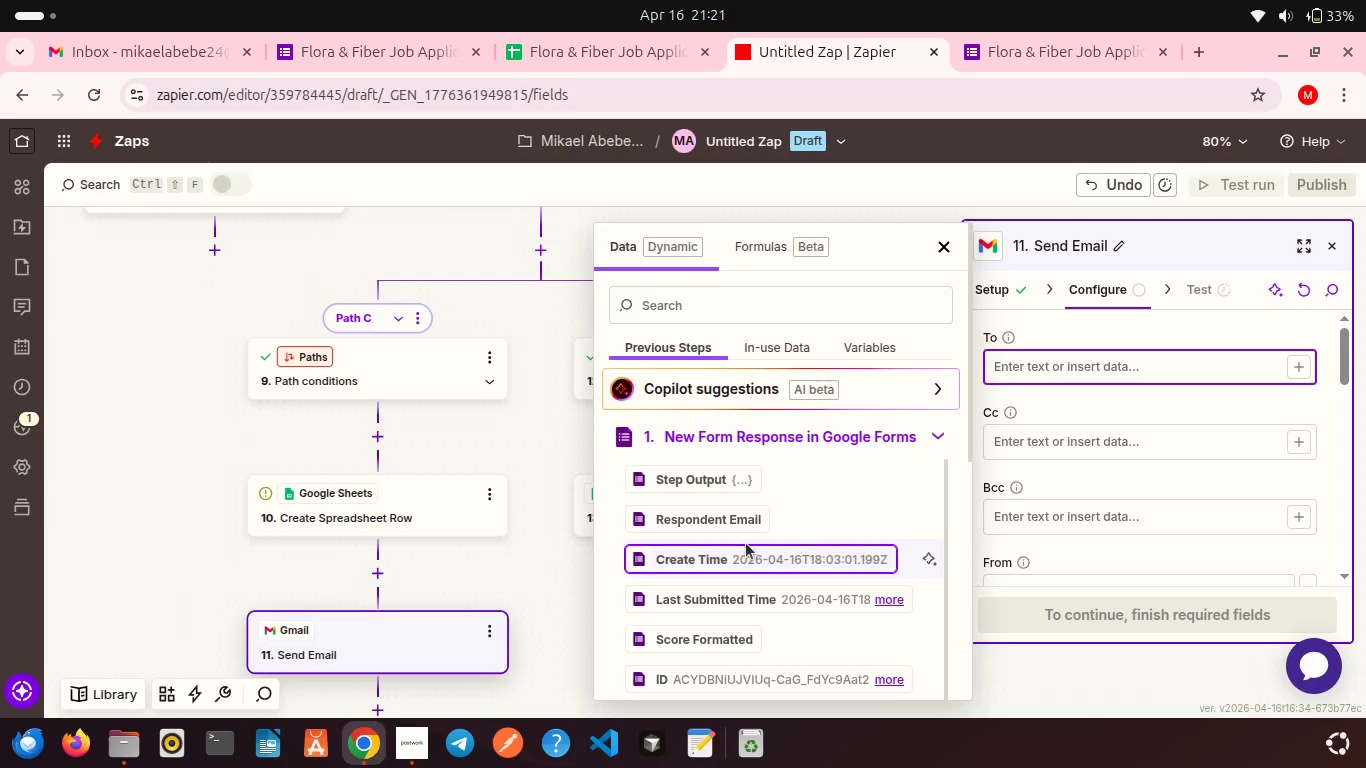 
scroll: coordinate [746, 543], scroll_direction: down, amount: 15.0
 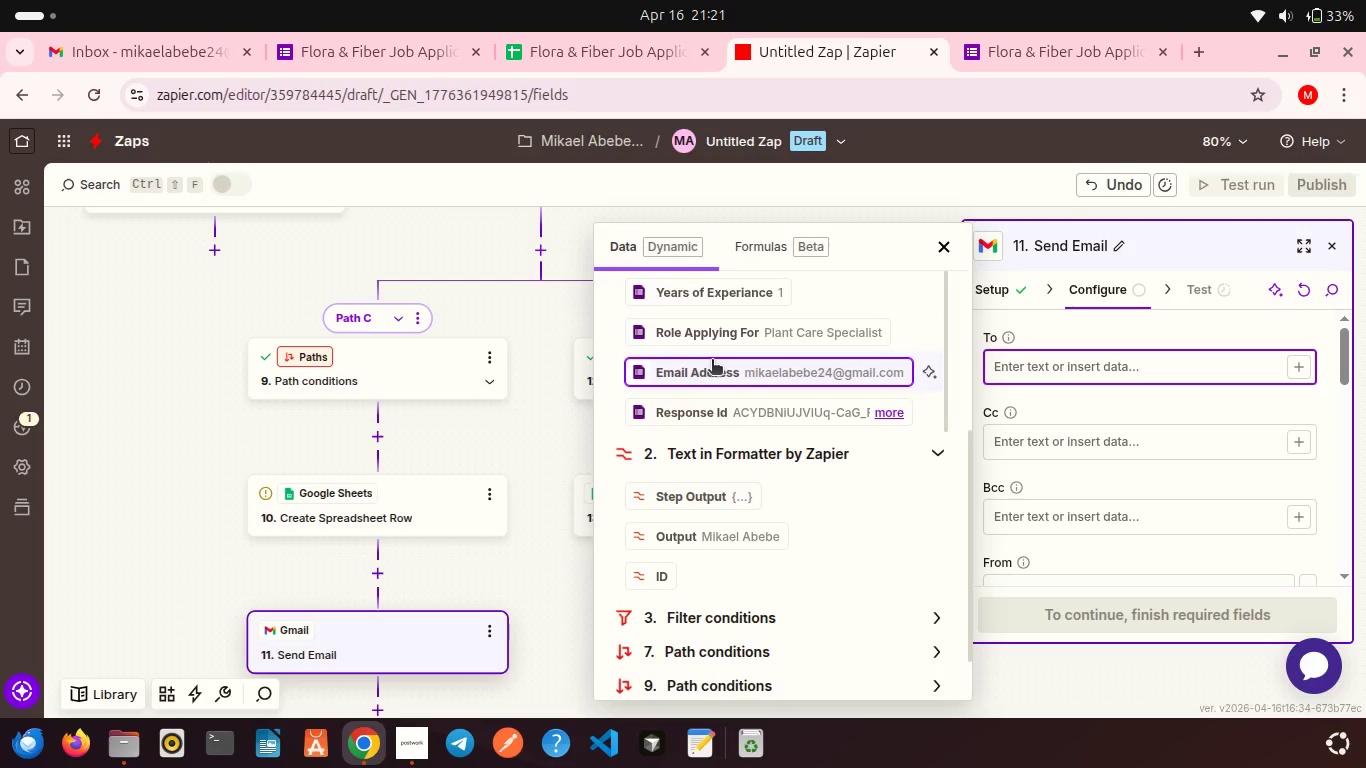 
left_click([712, 361])
 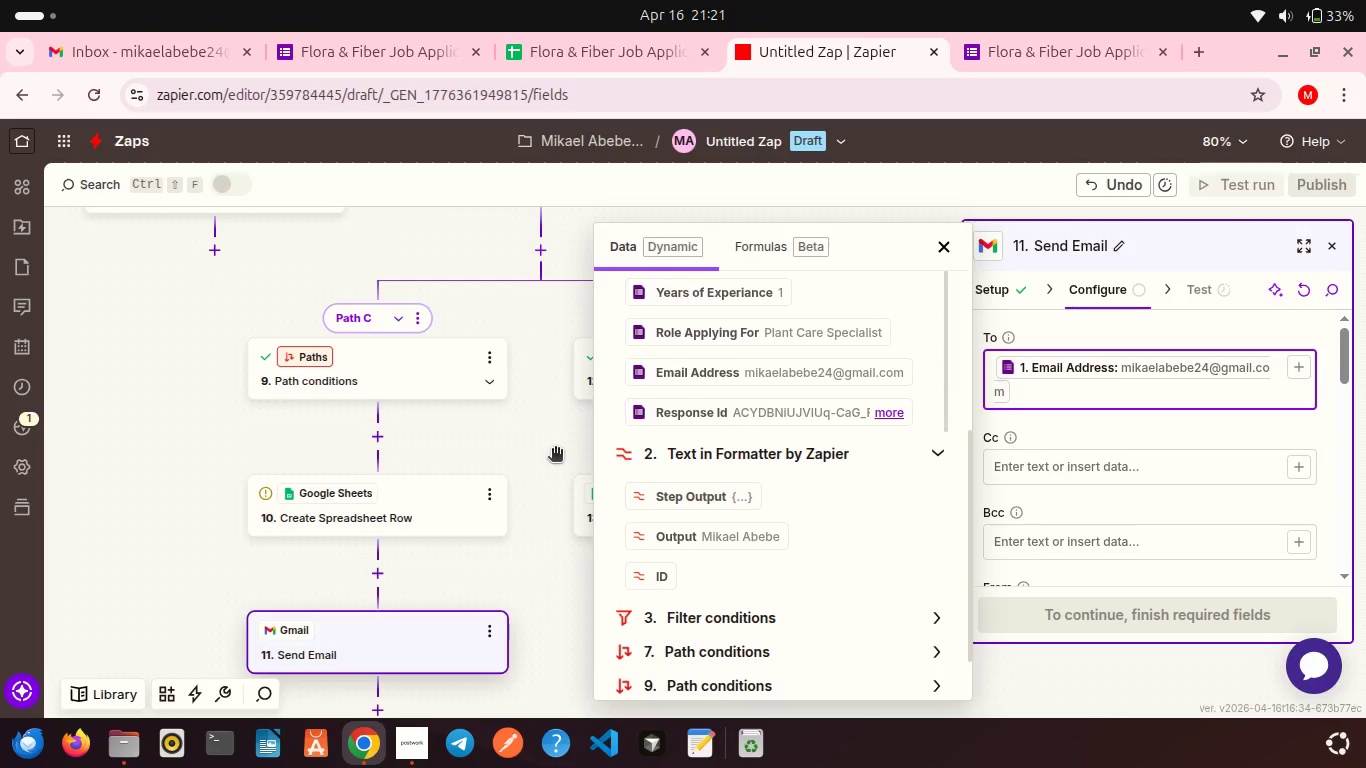 
left_click([555, 450])
 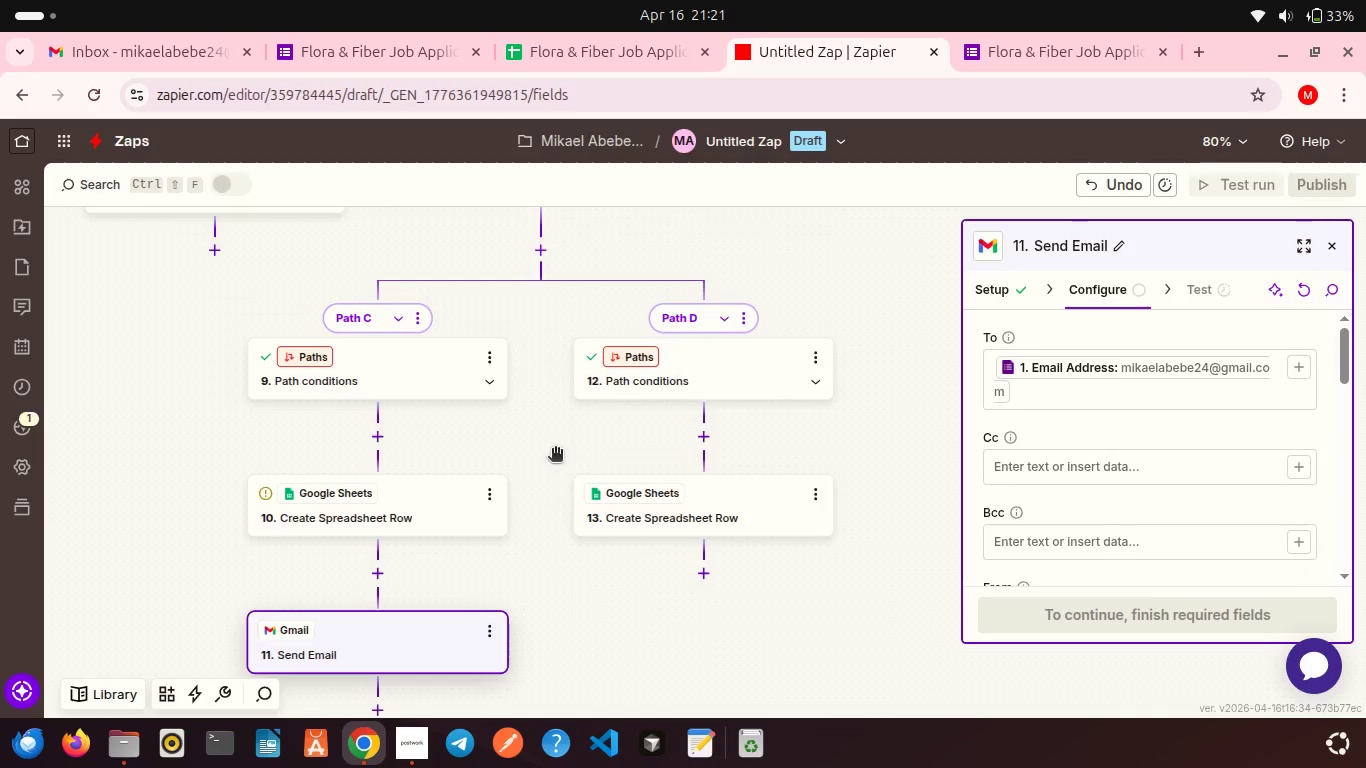 
scroll: coordinate [1026, 477], scroll_direction: down, amount: 8.0
 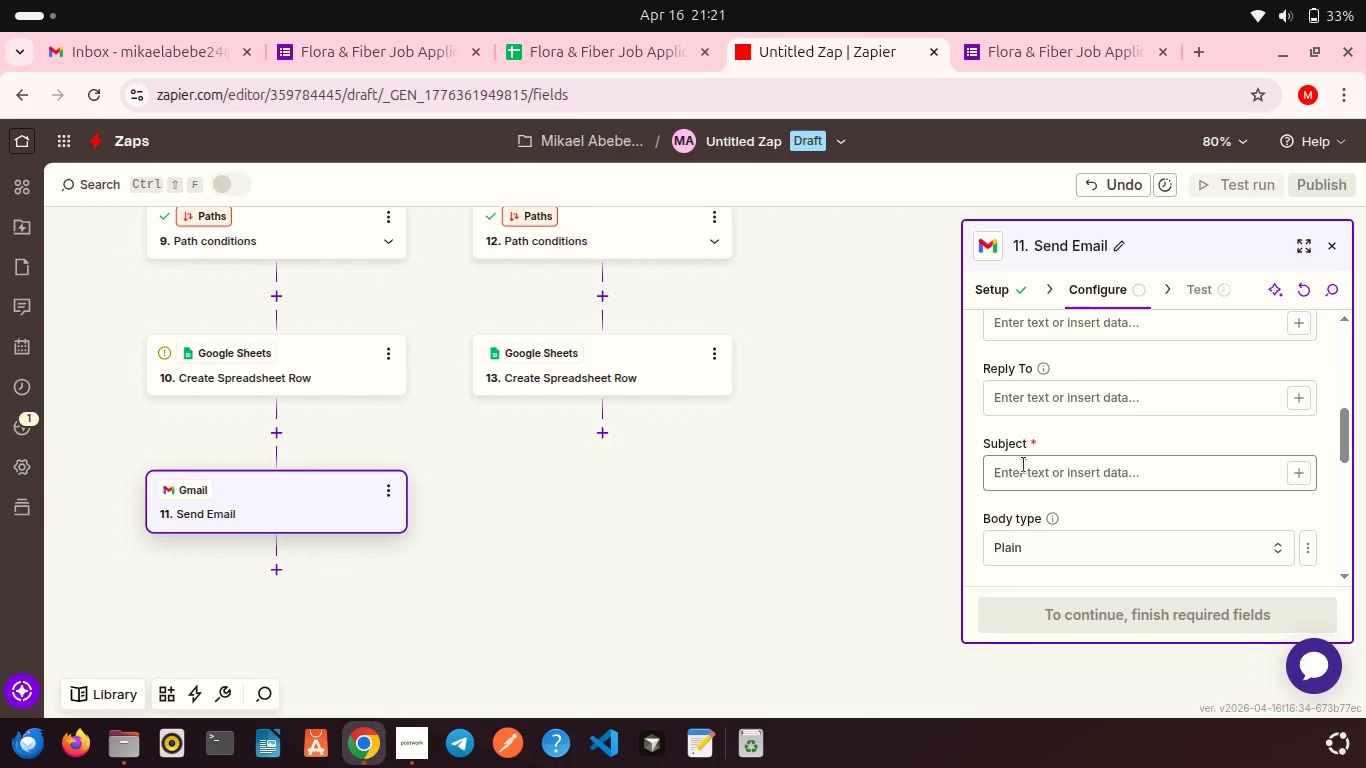 
left_click([1024, 465])
 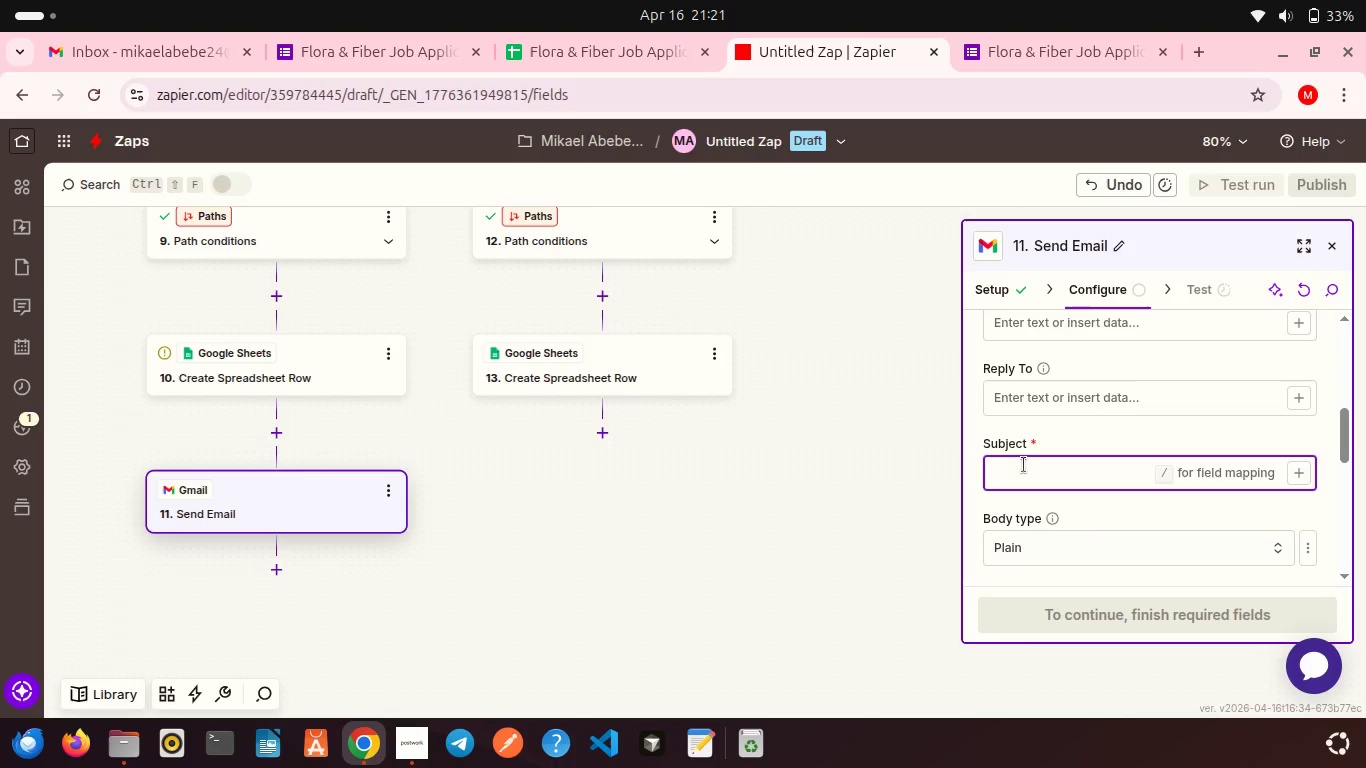 
type(Application Received - )
 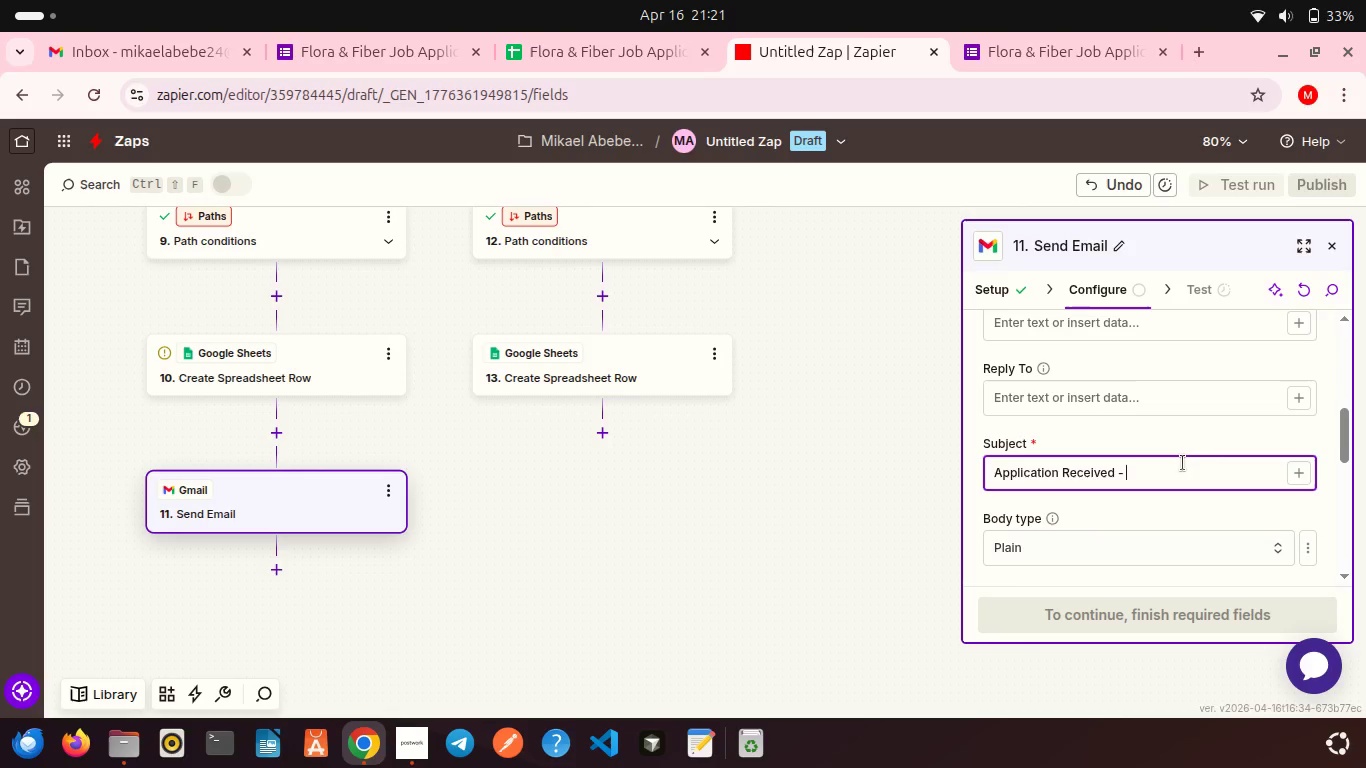 
left_click([1303, 467])
 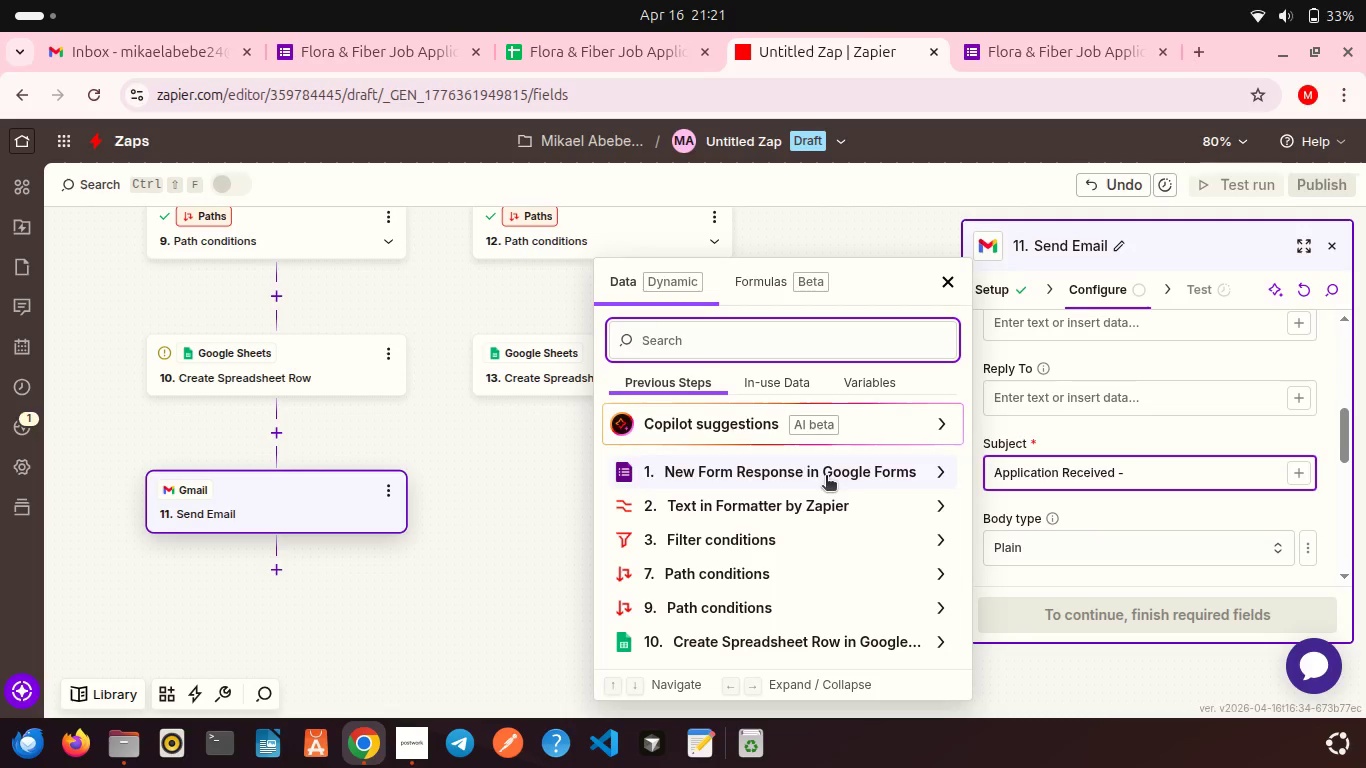 
left_click([797, 478])
 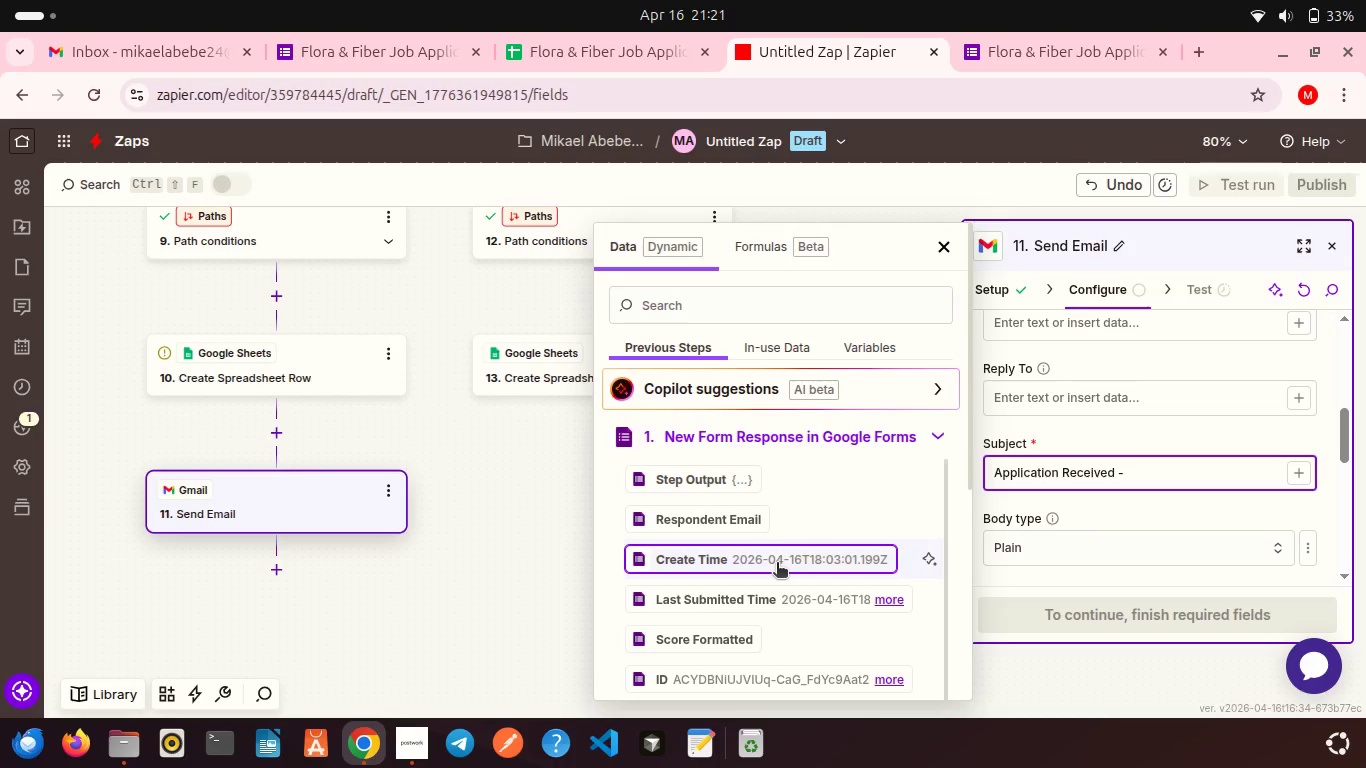 
scroll: coordinate [777, 564], scroll_direction: down, amount: 14.0
 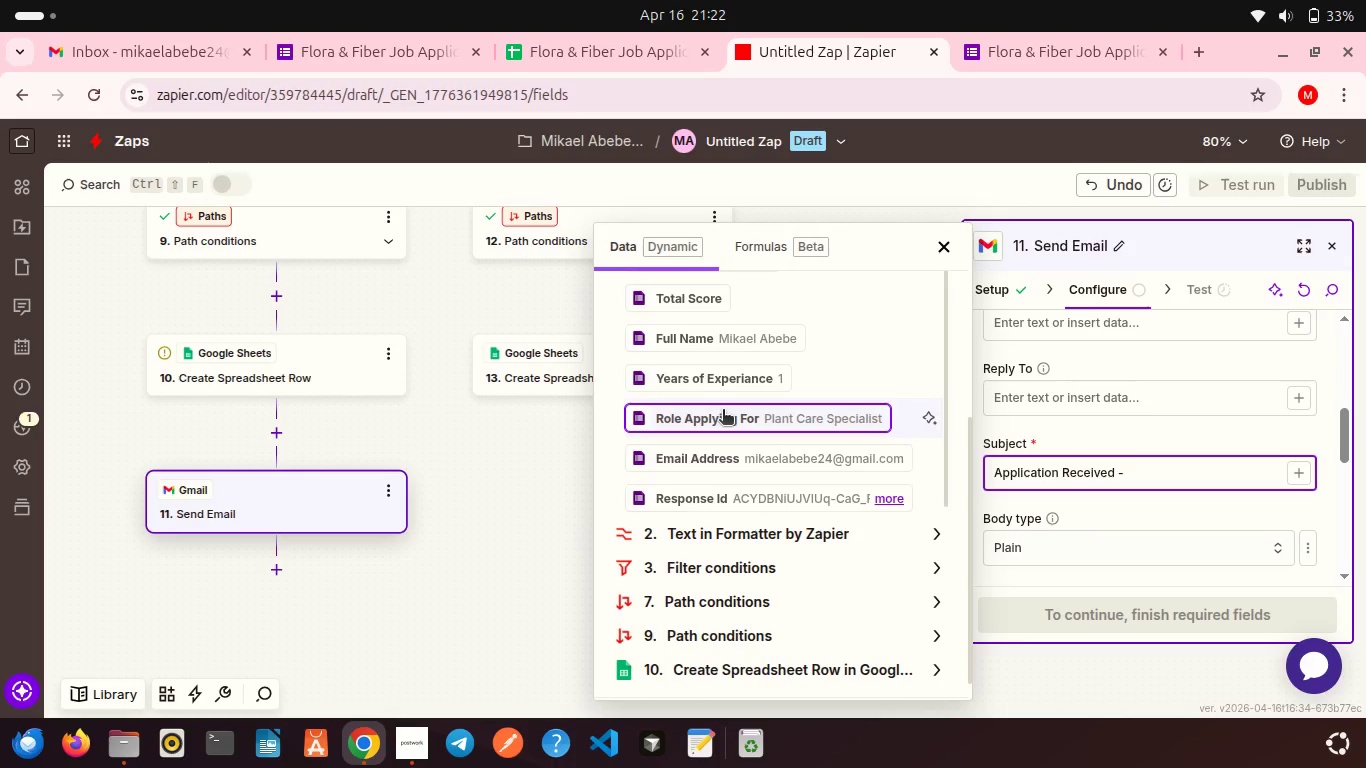 
left_click([723, 411])
 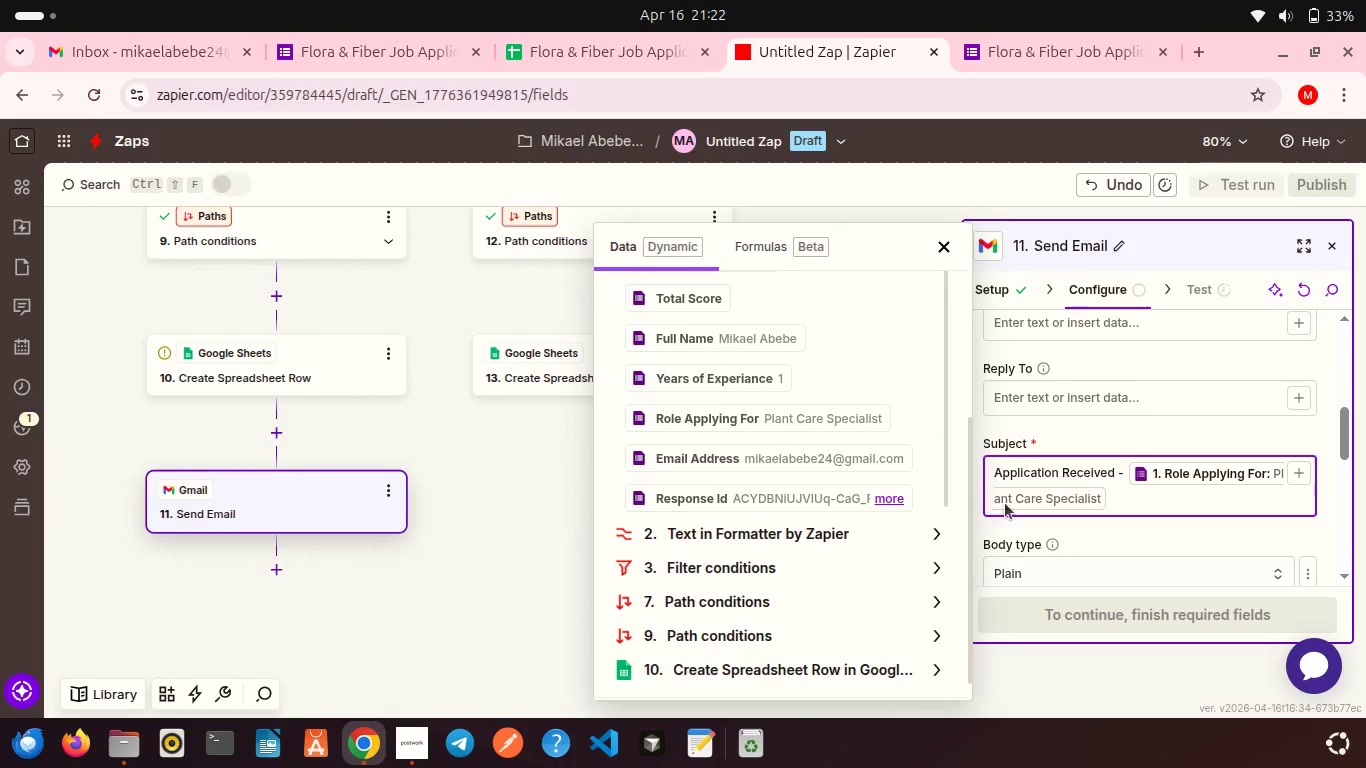 
left_click([1077, 544])
 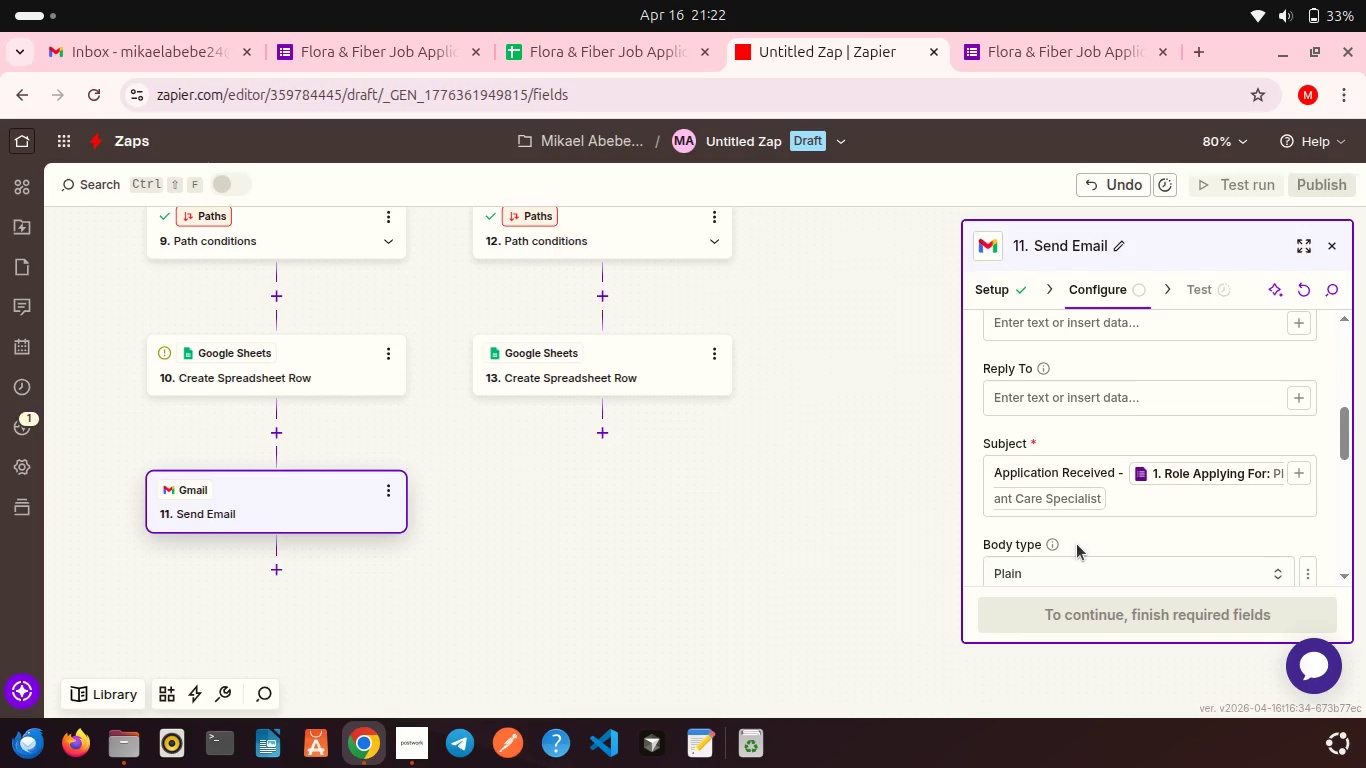 
scroll: coordinate [1077, 544], scroll_direction: down, amount: 1.0
 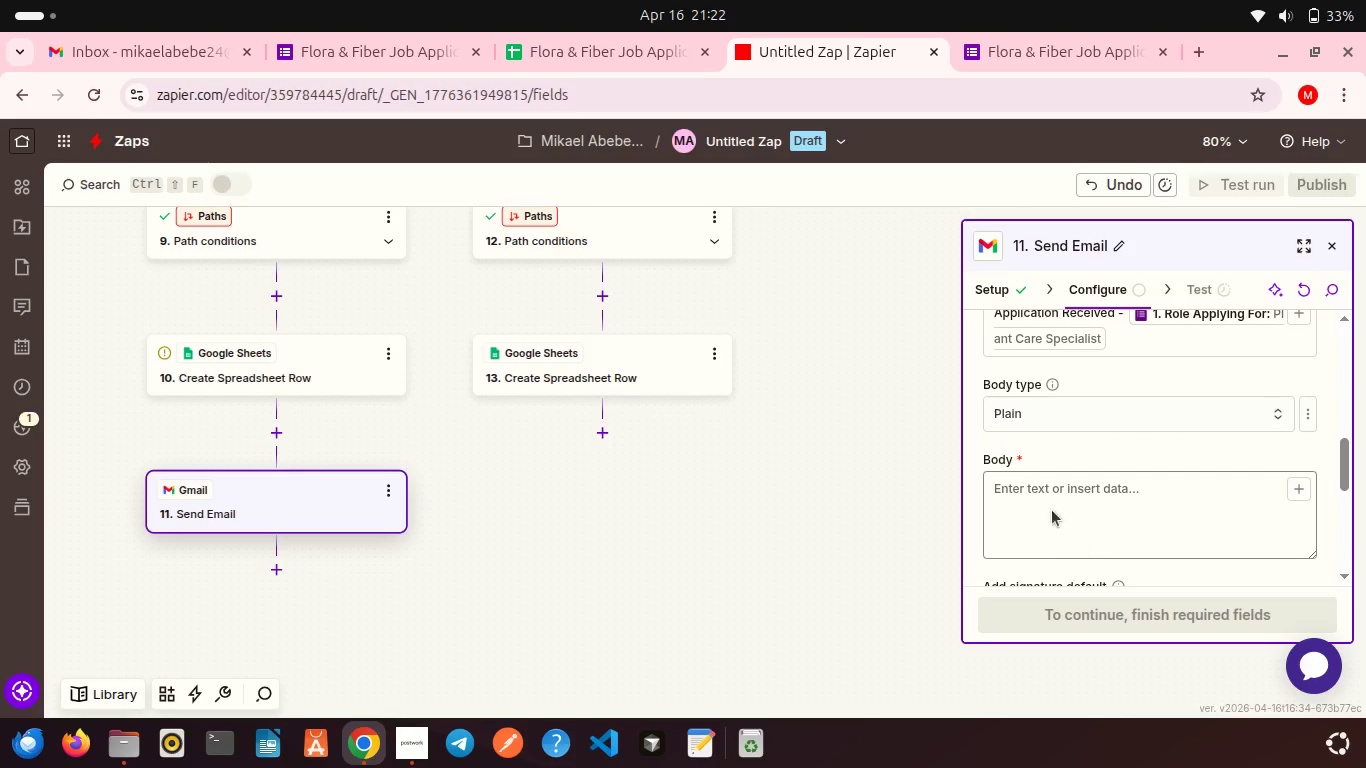 
left_click([1049, 506])
 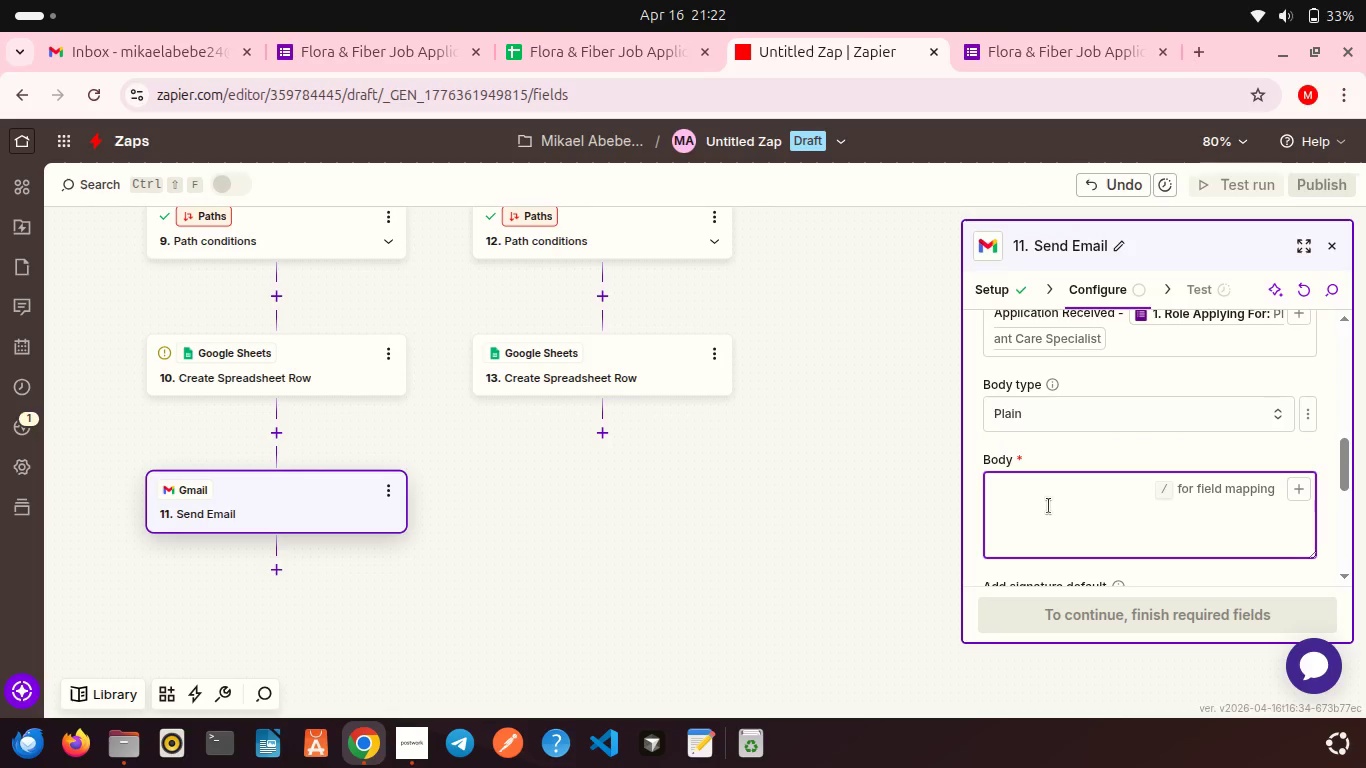 
type(Hi )
 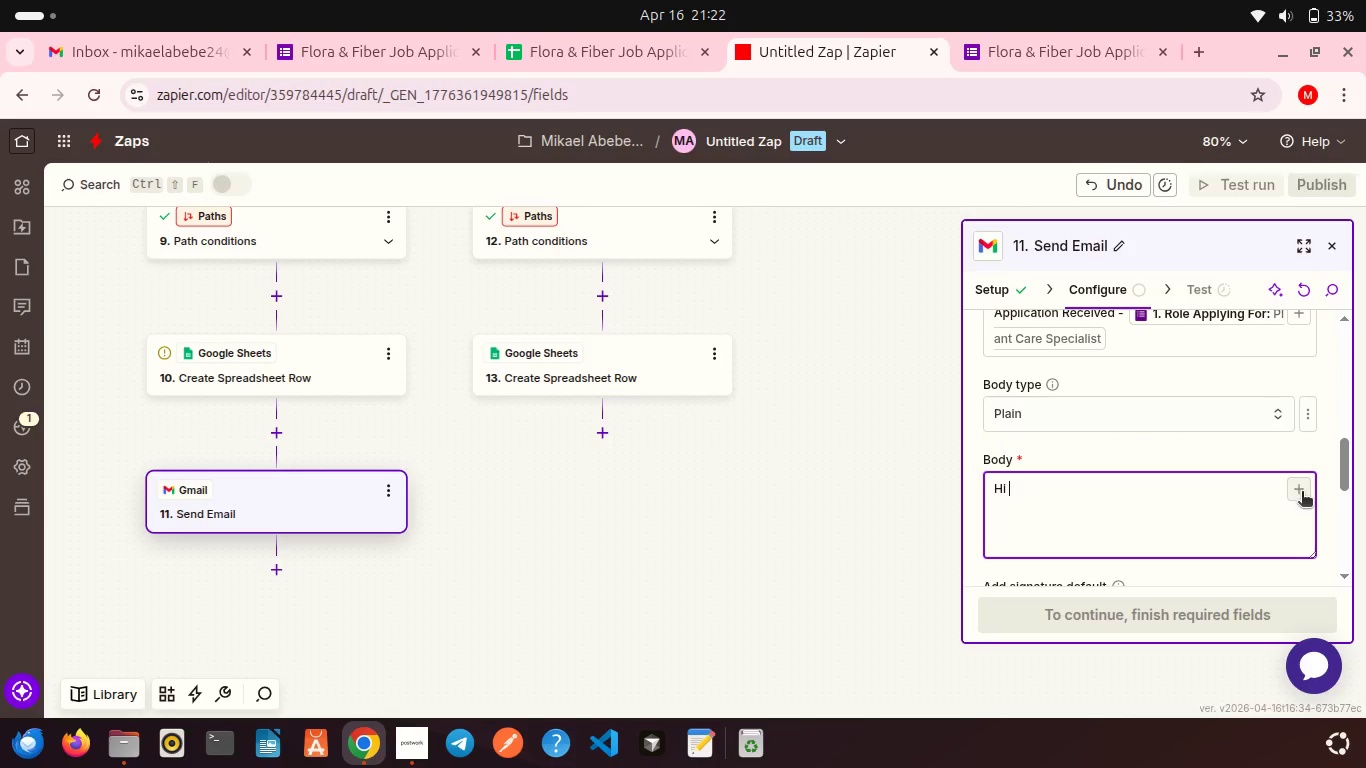 
left_click([1301, 492])
 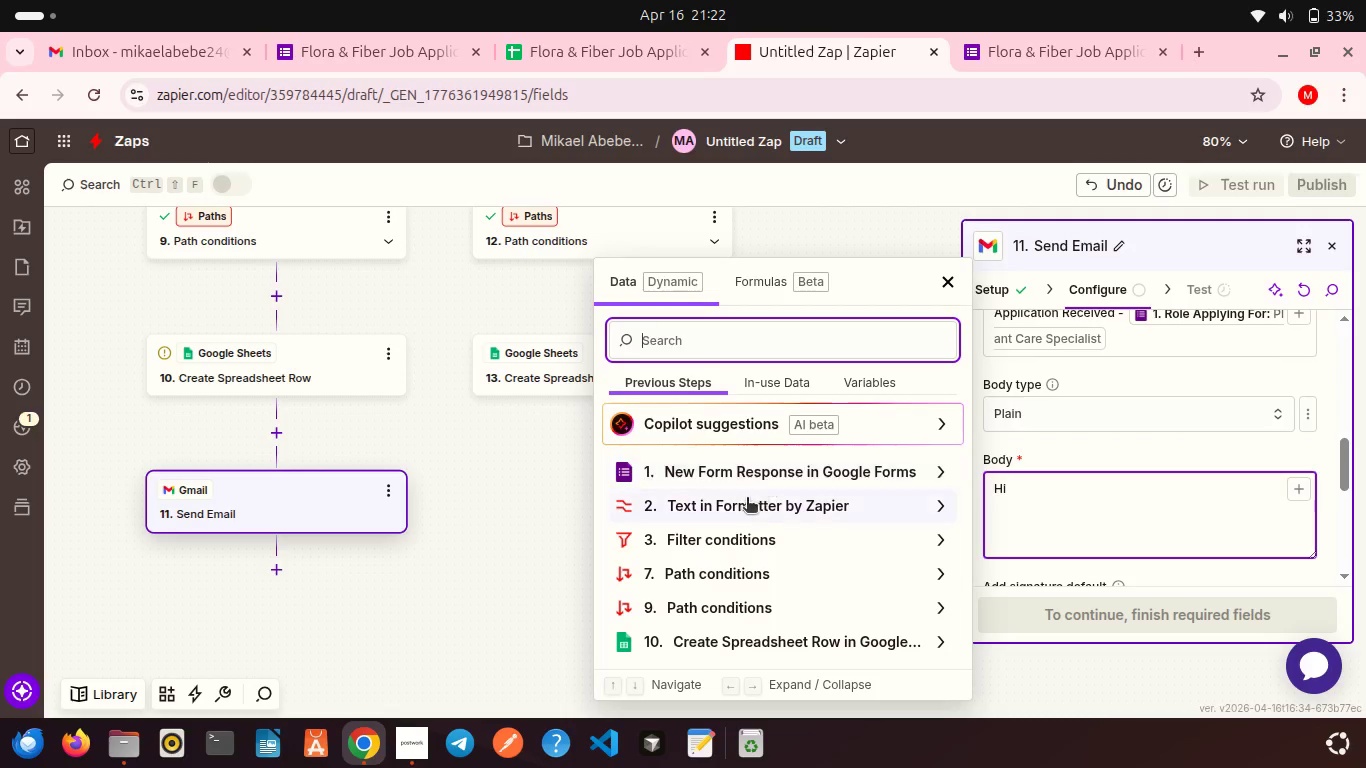 
left_click([740, 507])
 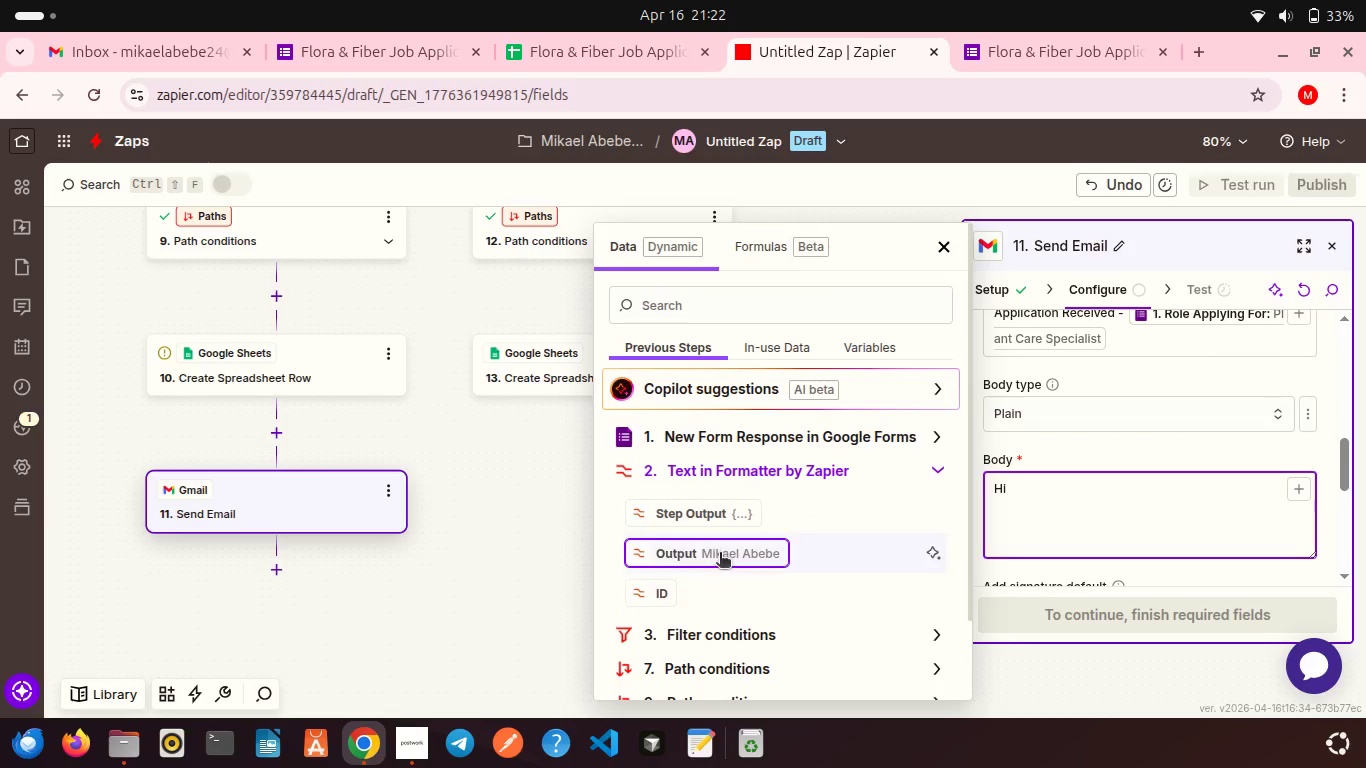 
left_click([720, 554])
 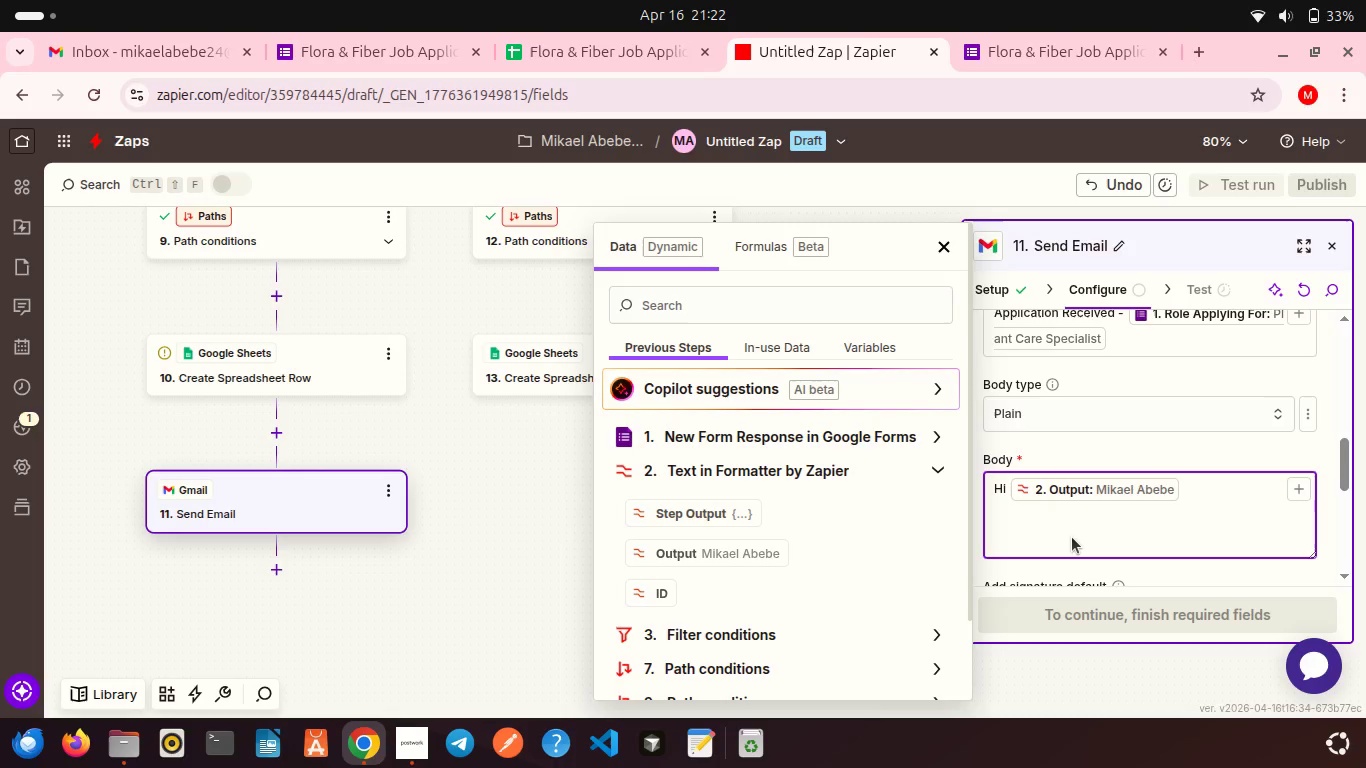 
left_click([1072, 537])
 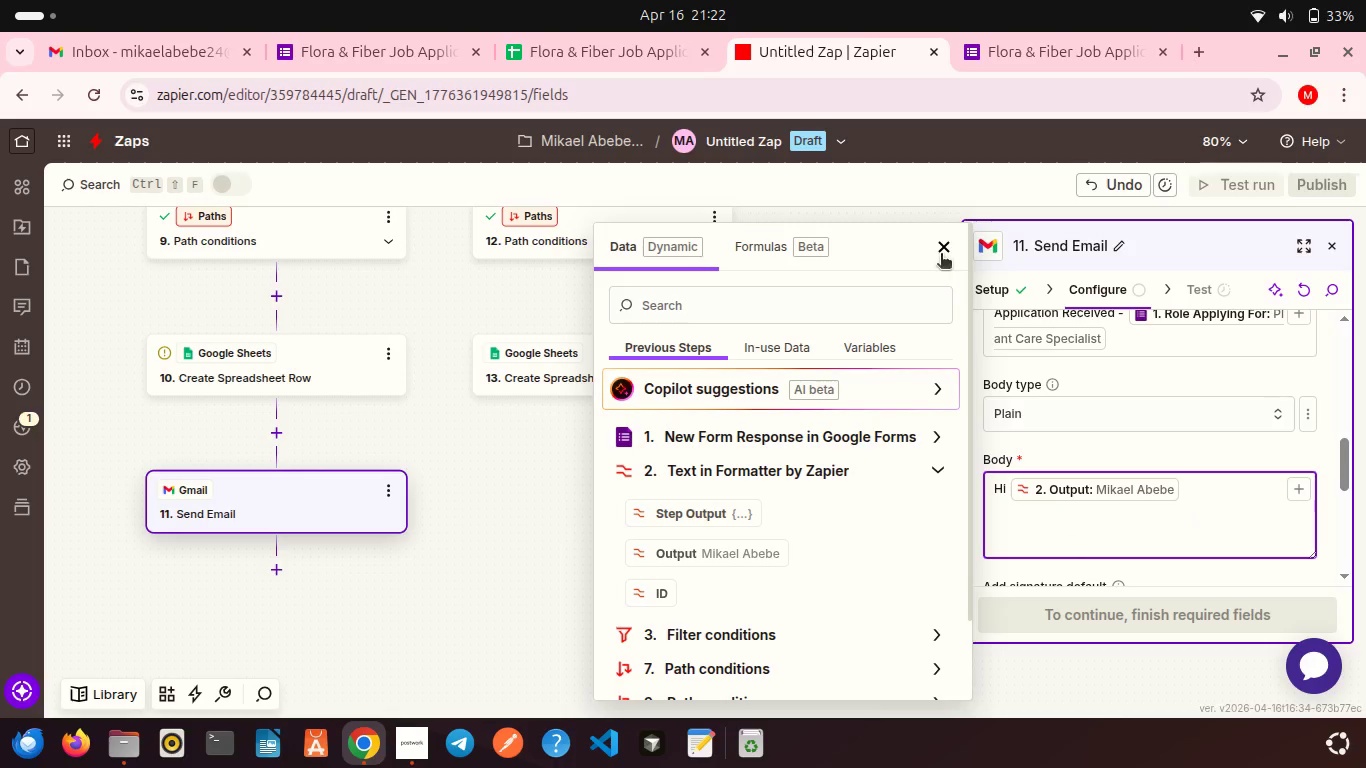 
left_click([941, 255])
 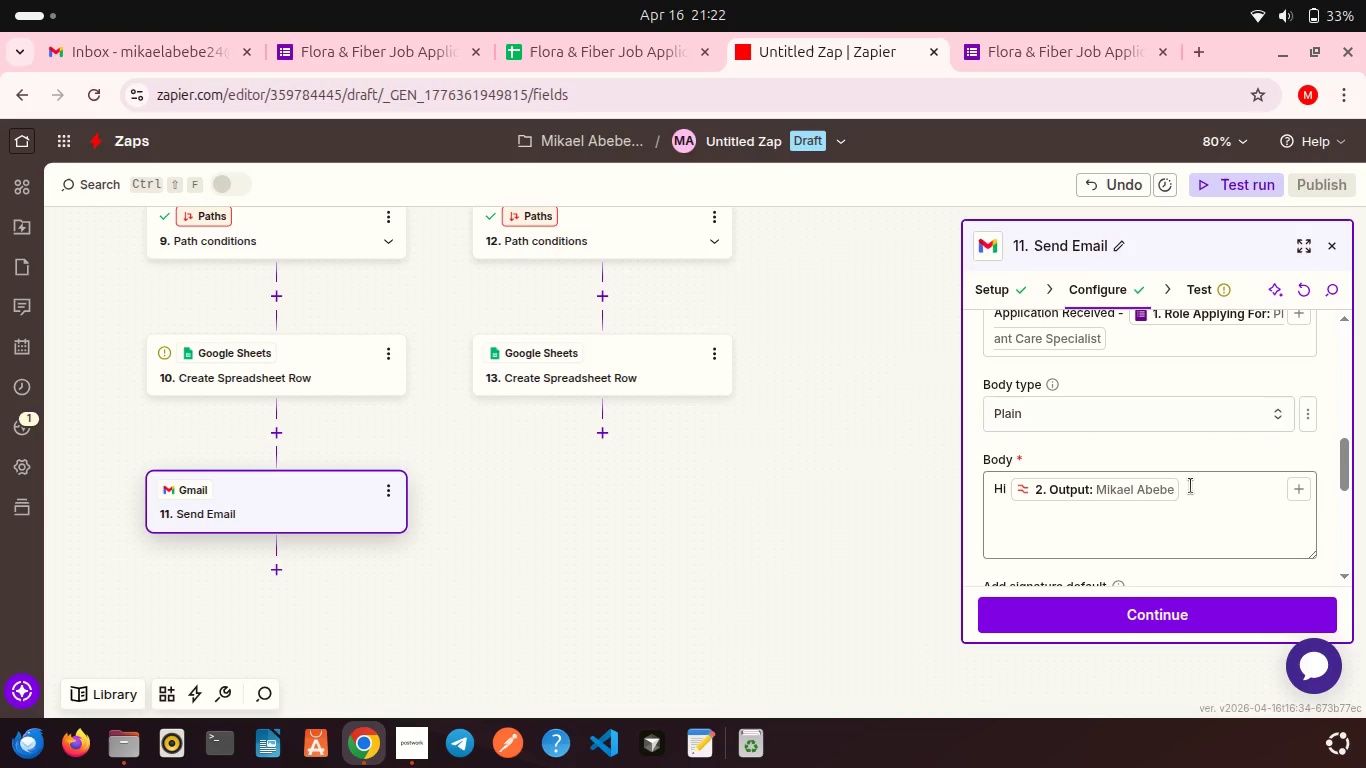 
left_click([1191, 486])
 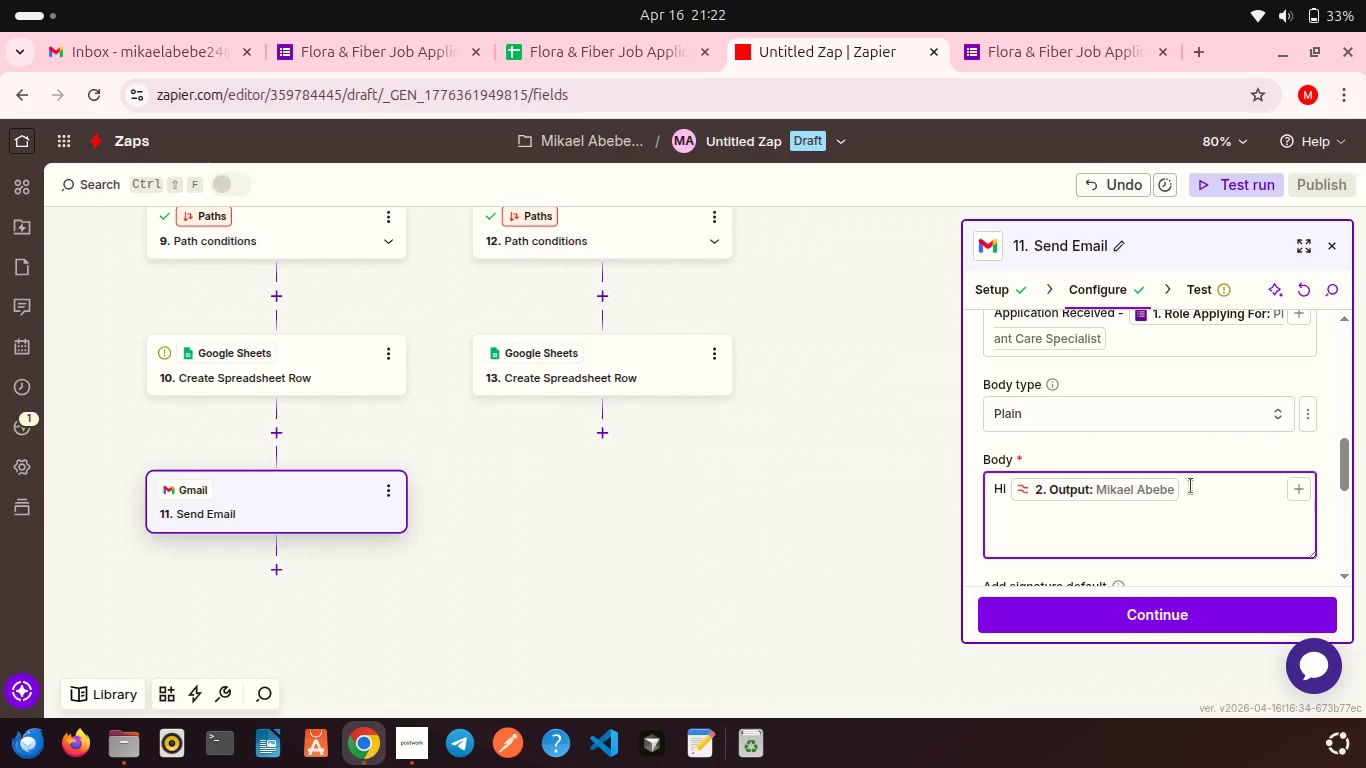 
key(Comma)
 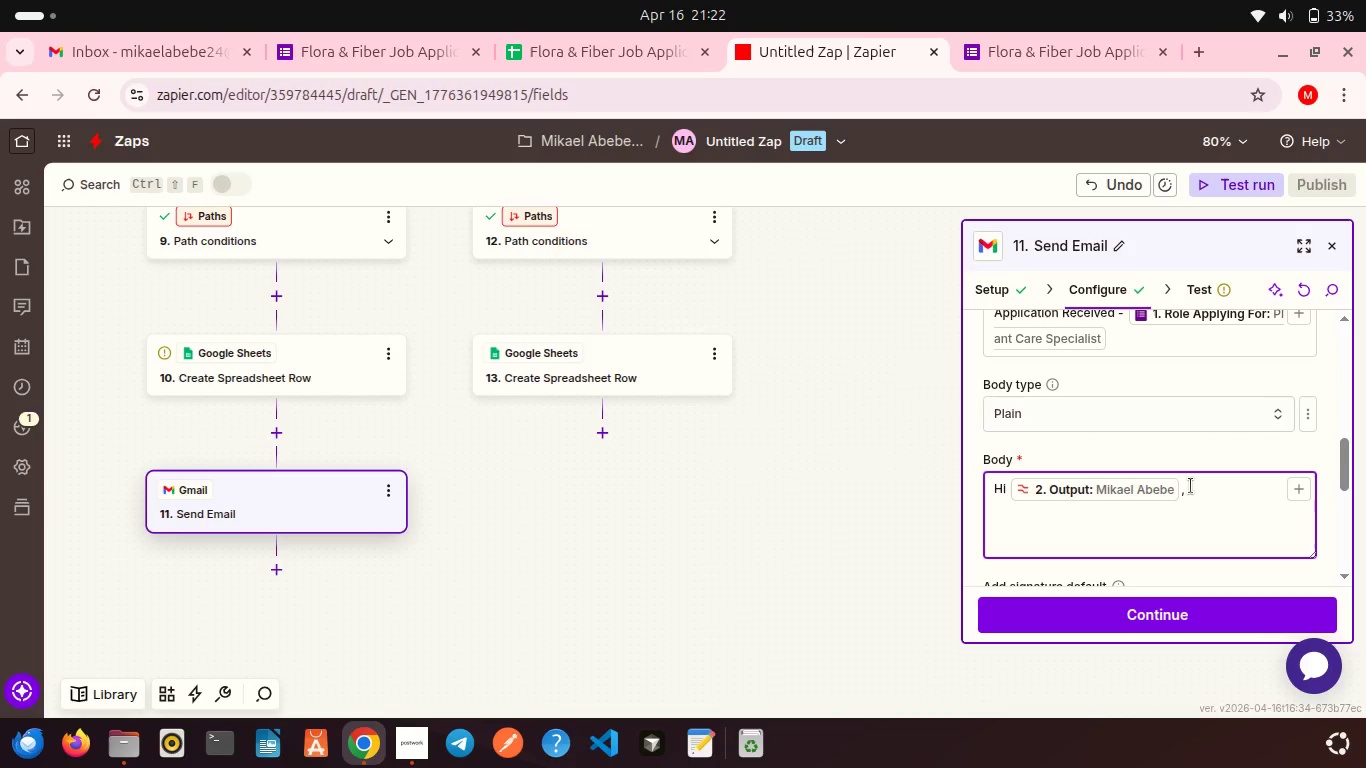 
key(Shift+Enter)
 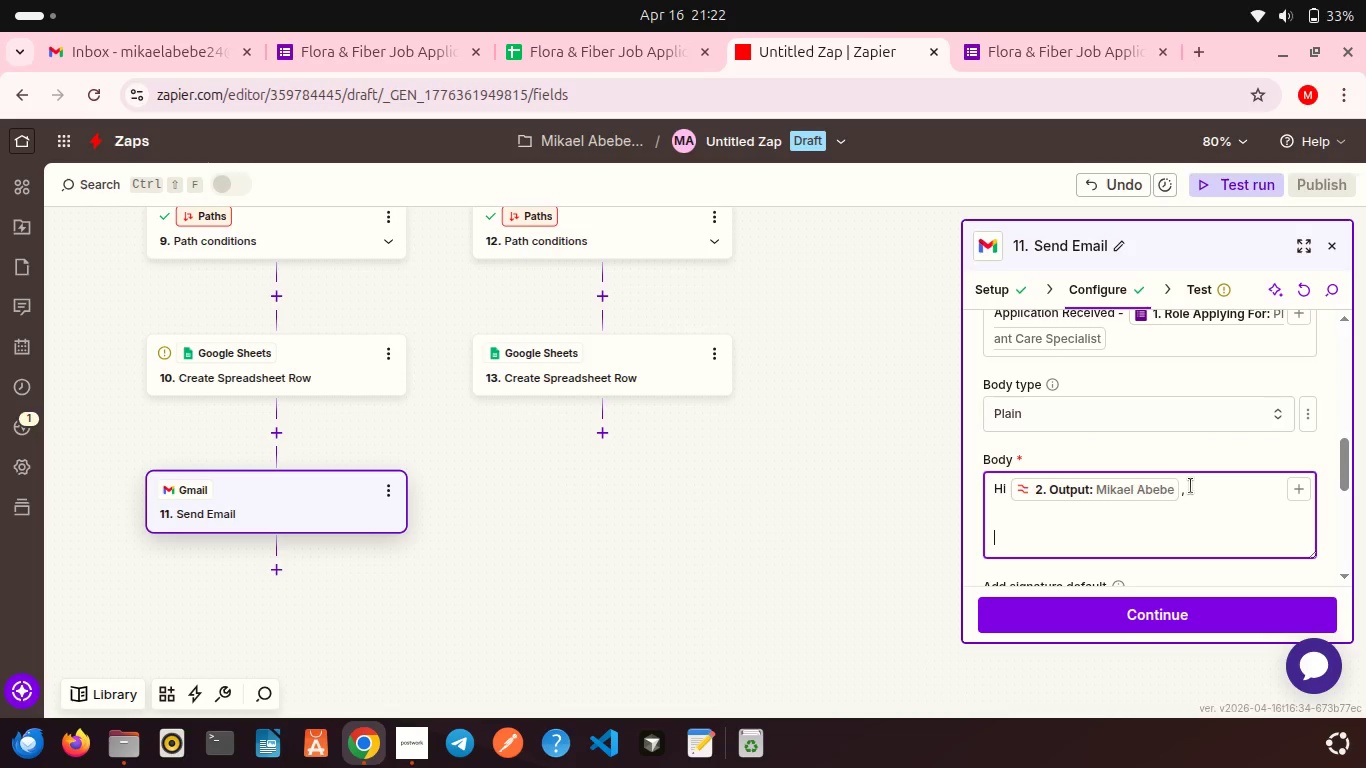 
key(Shift+Enter)
 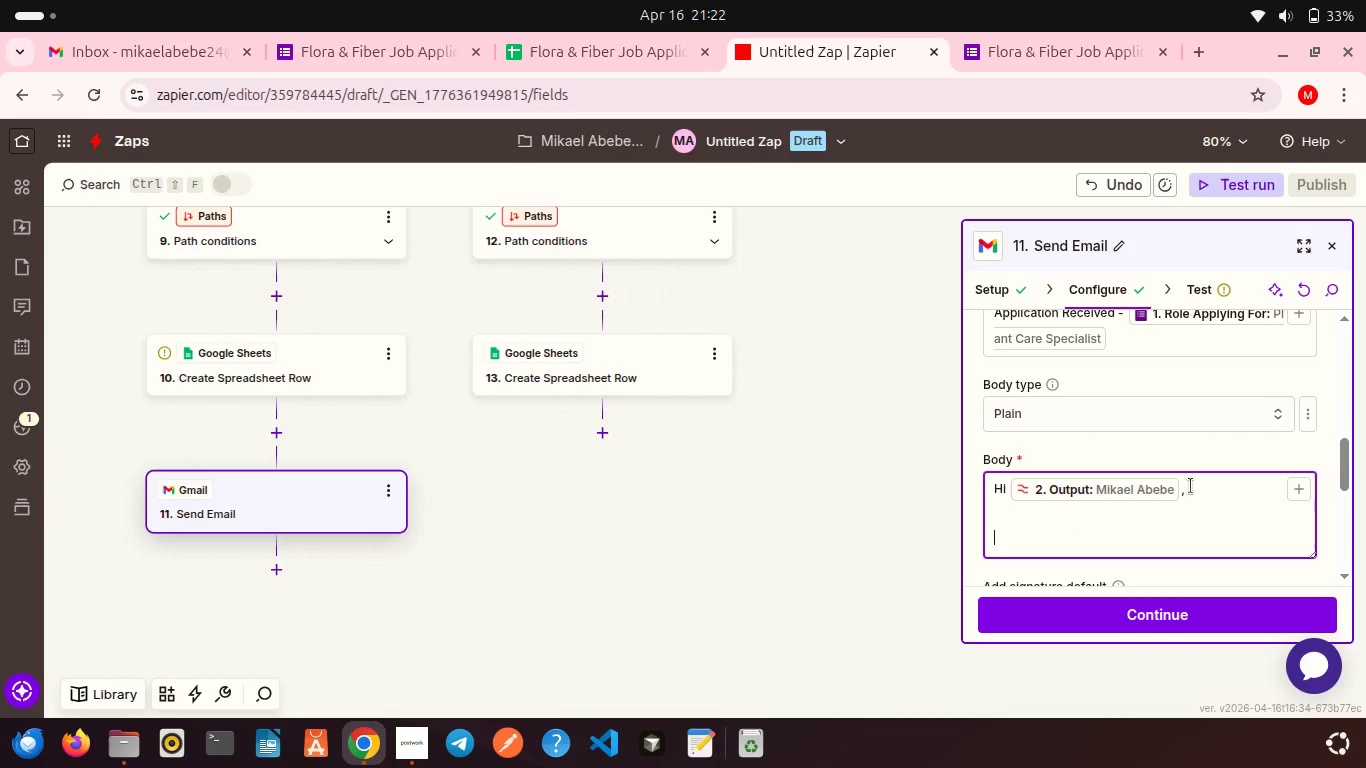 
type(Thank you for applying for the )
 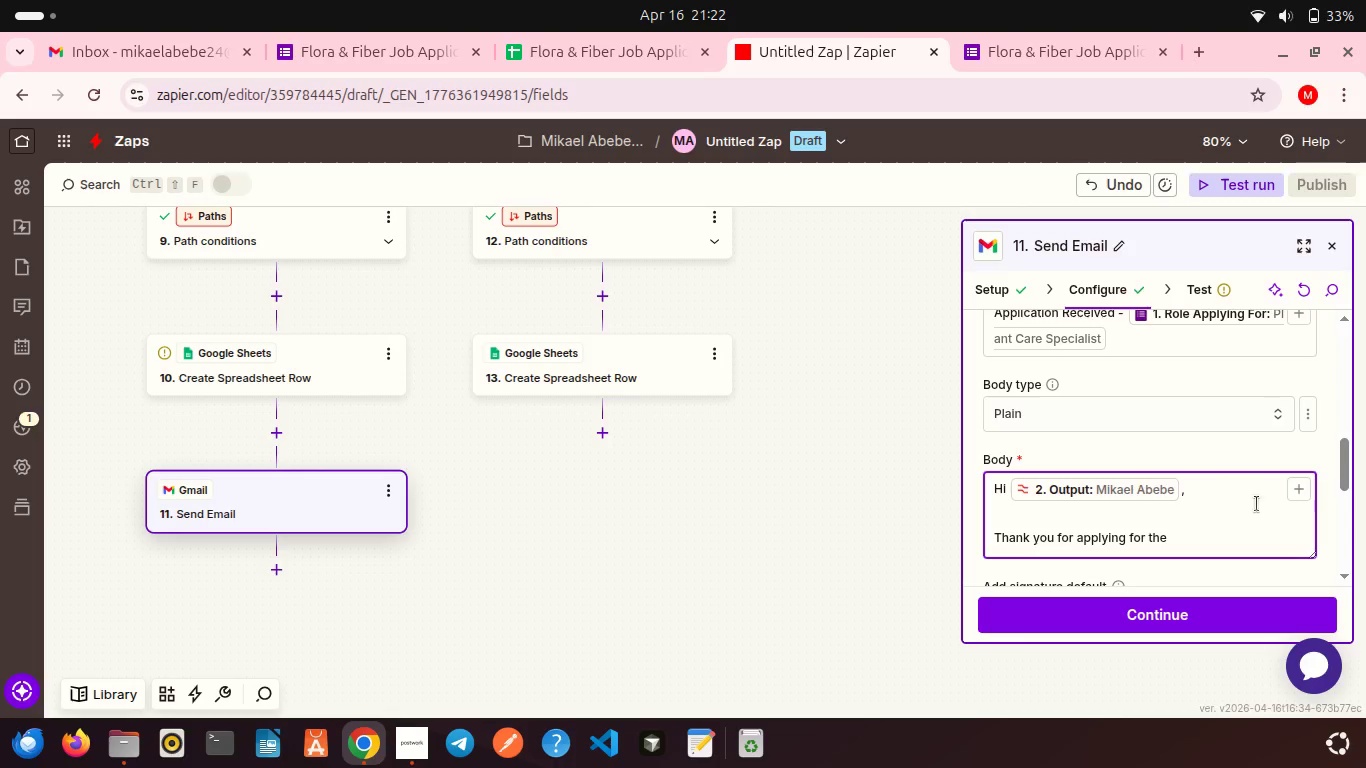 
left_click([1310, 489])
 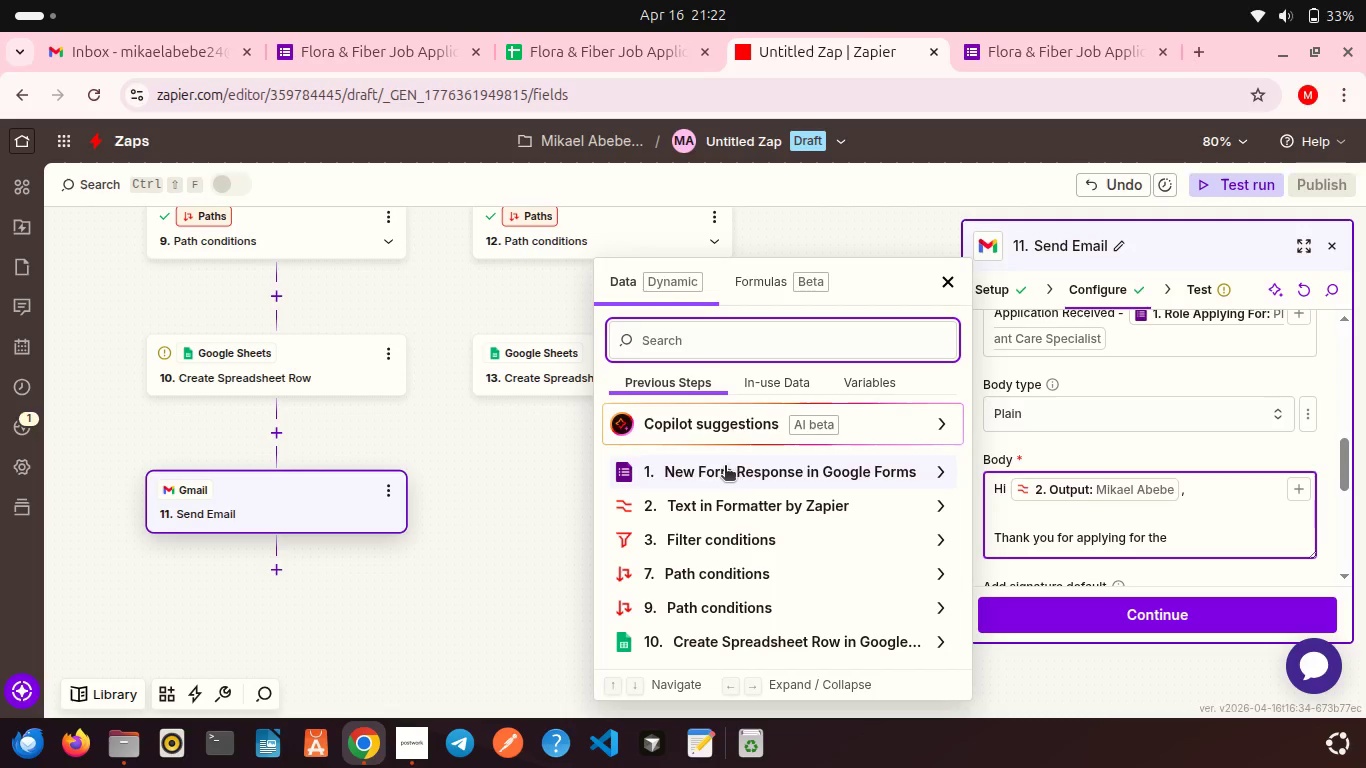 
left_click([725, 467])
 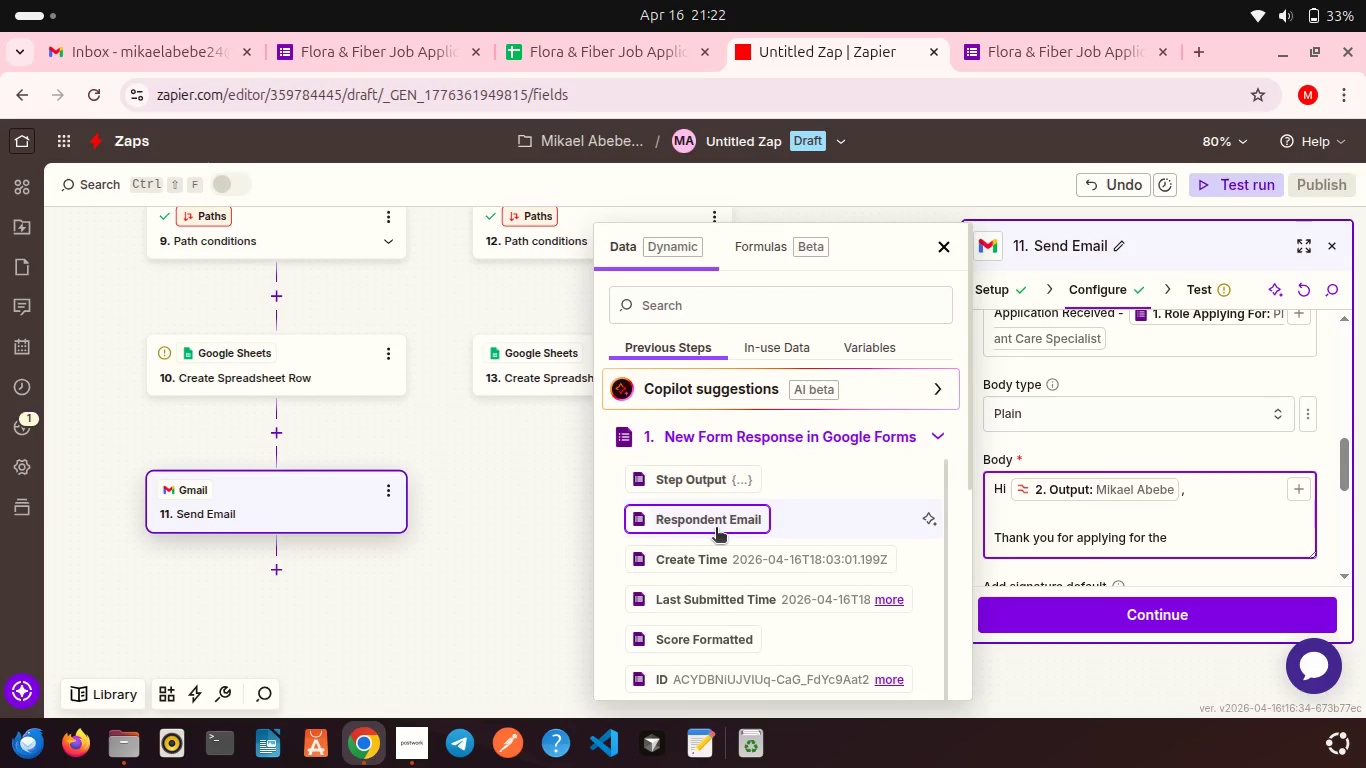 
scroll: coordinate [705, 465], scroll_direction: down, amount: 9.0
 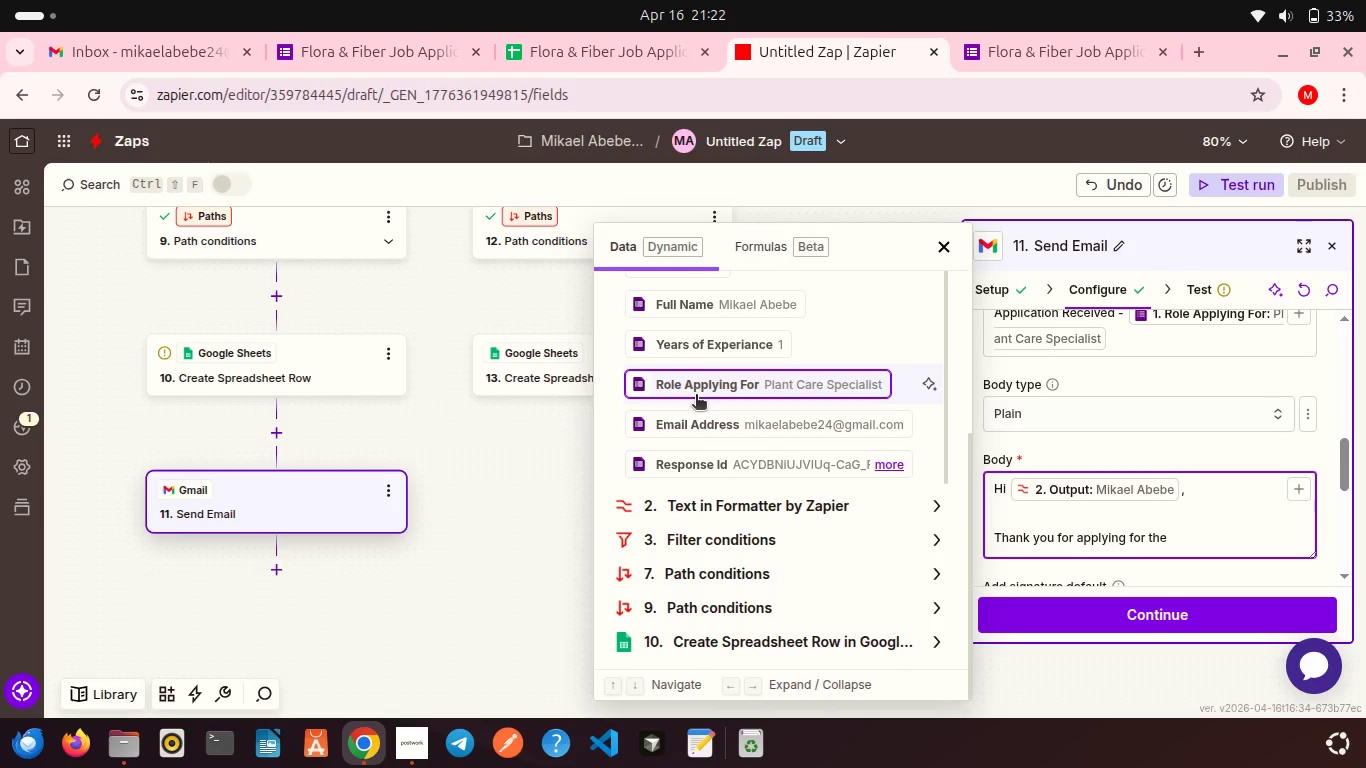 
left_click([696, 396])
 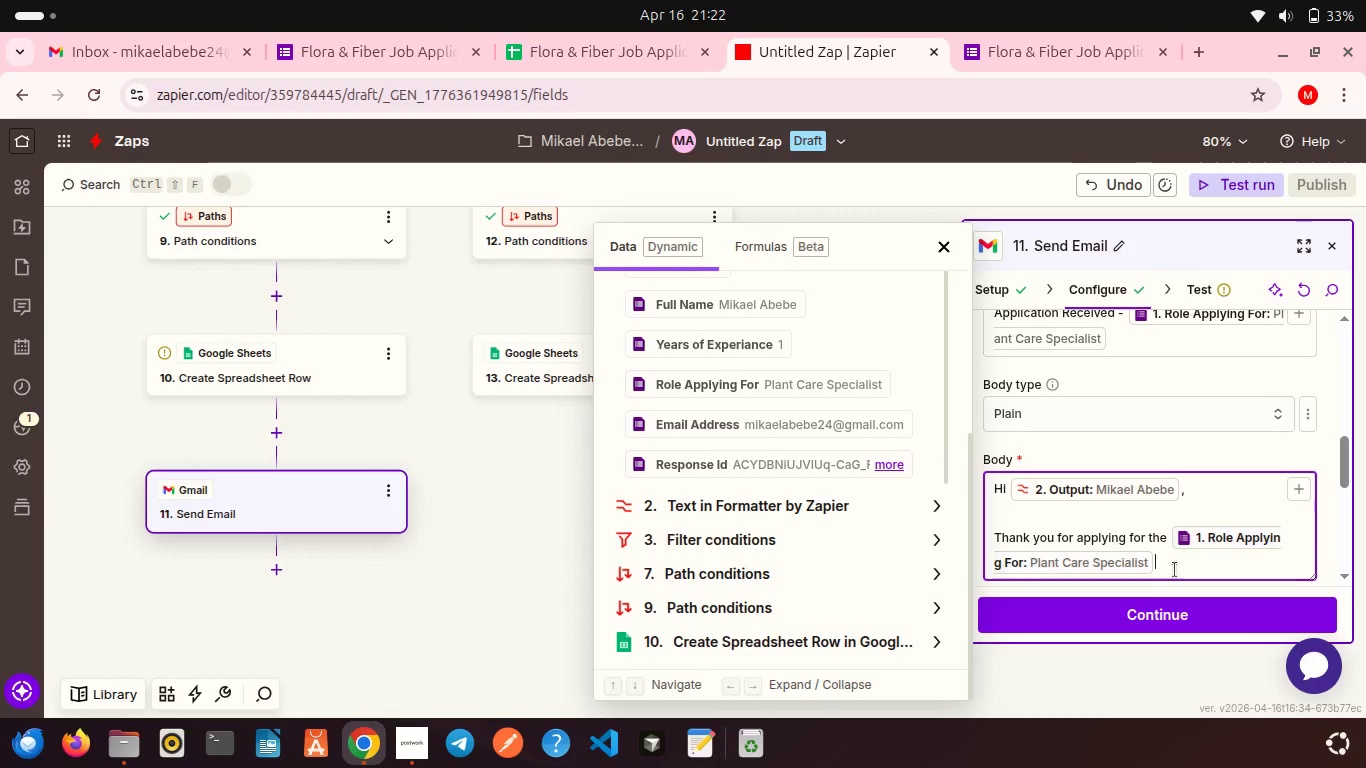 
left_click([1175, 570])
 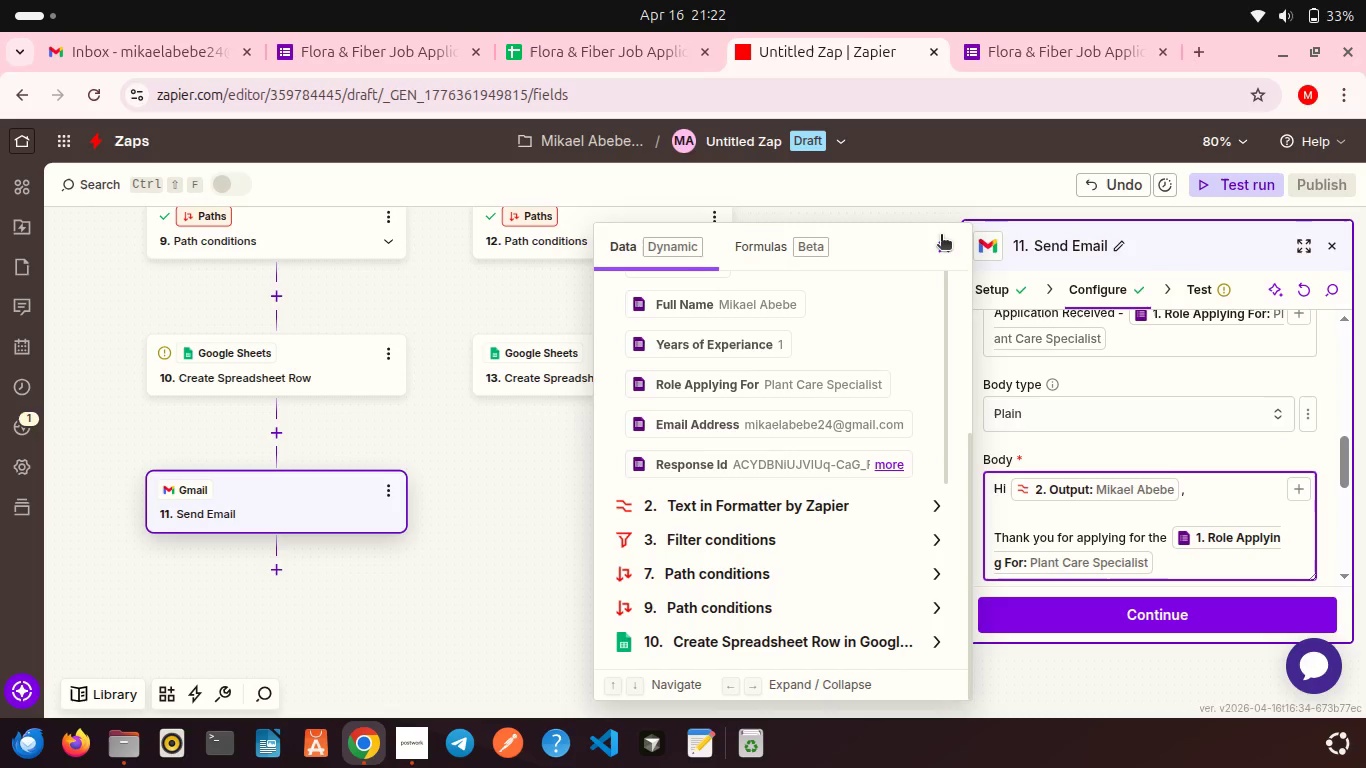 
left_click([941, 236])
 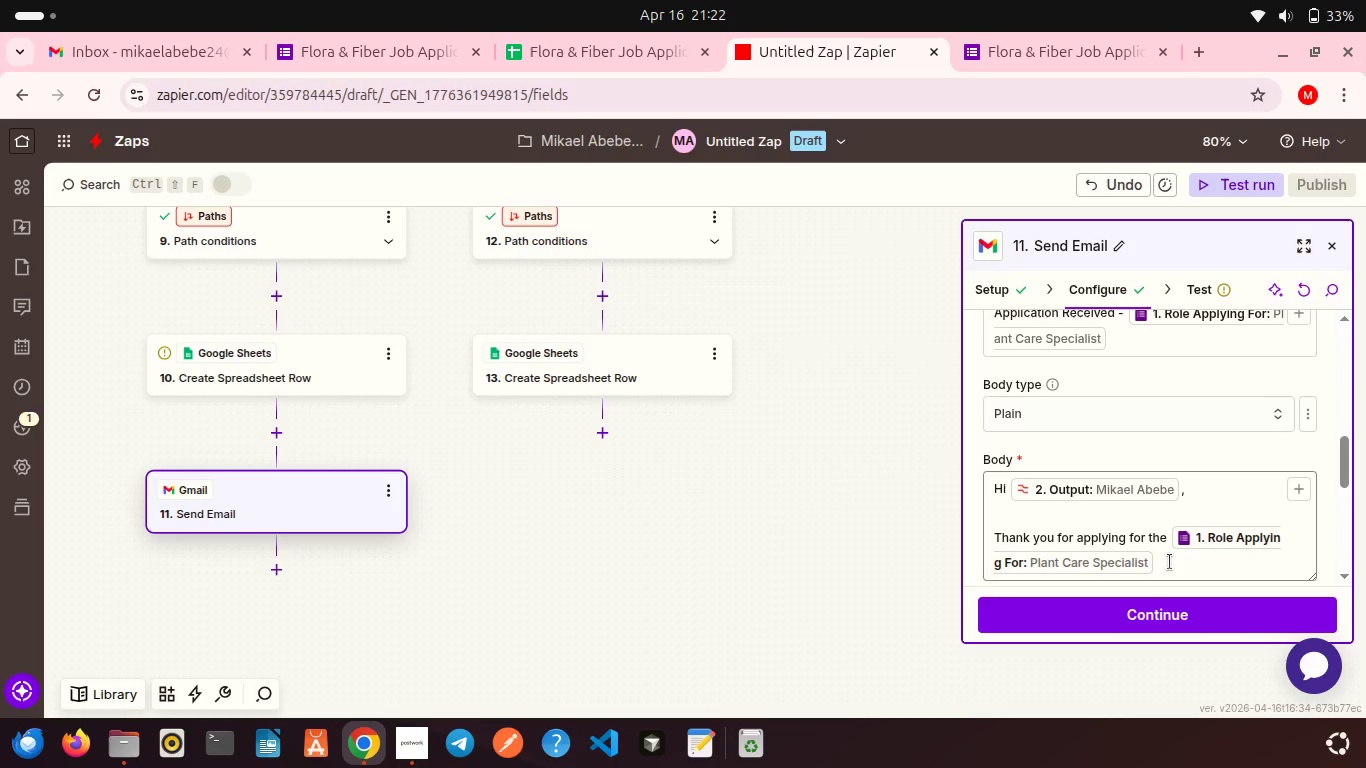 
left_click([1170, 562])
 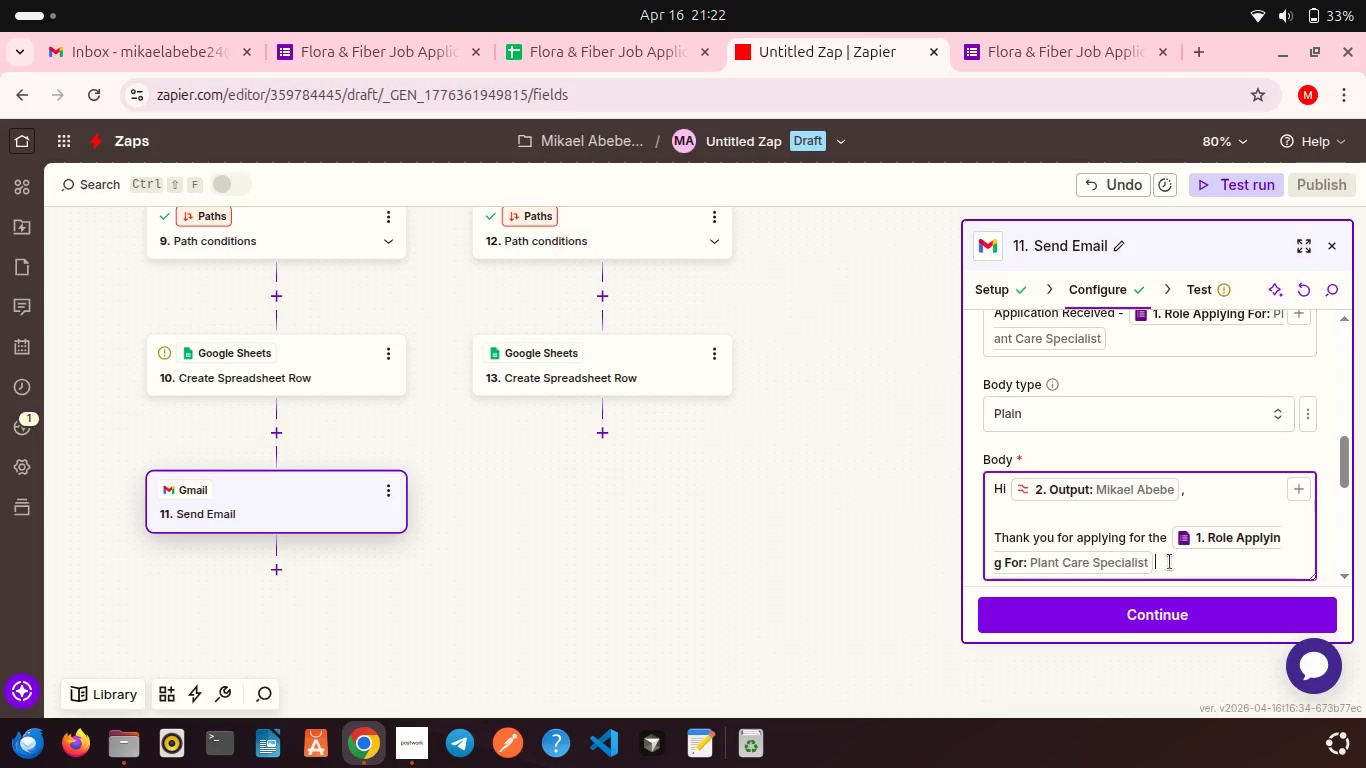 
type( position at Flora 7 Fiber.)
 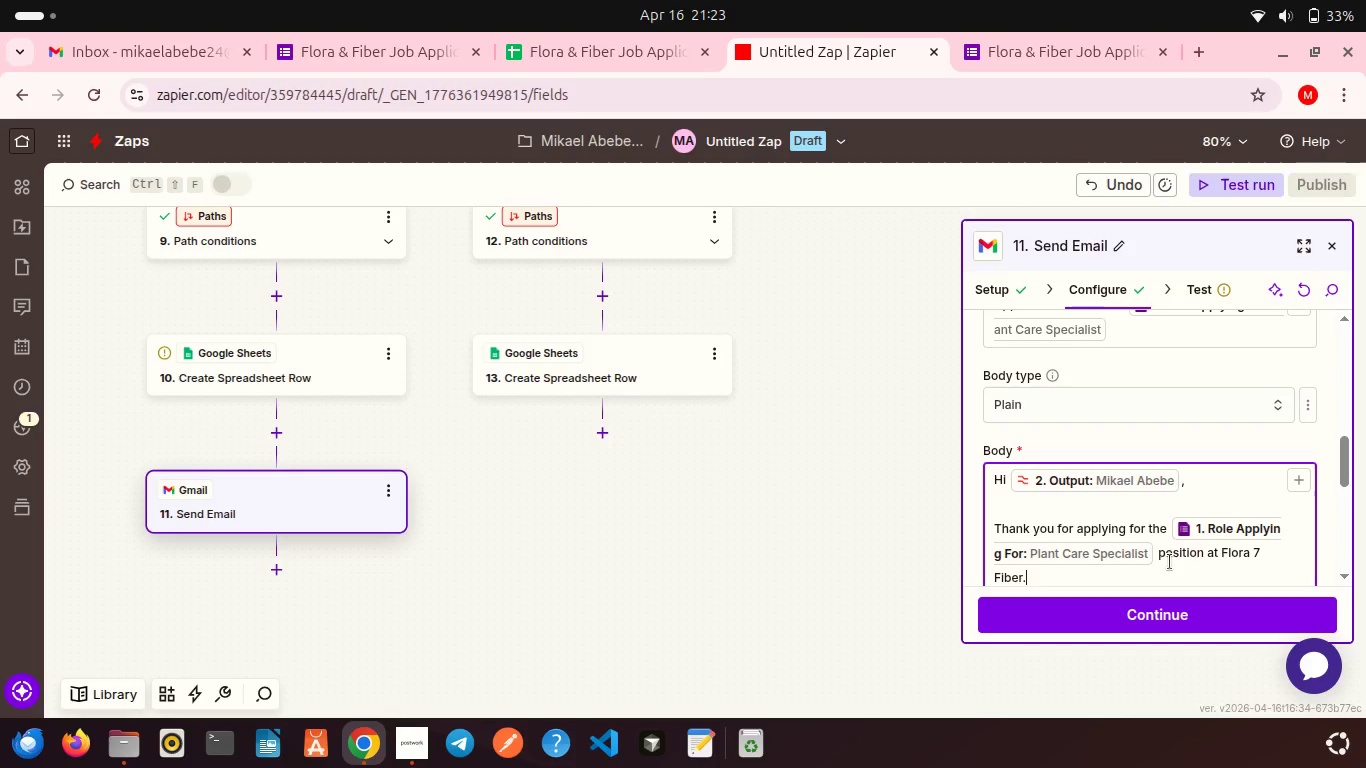 
key(Shift+Enter)
 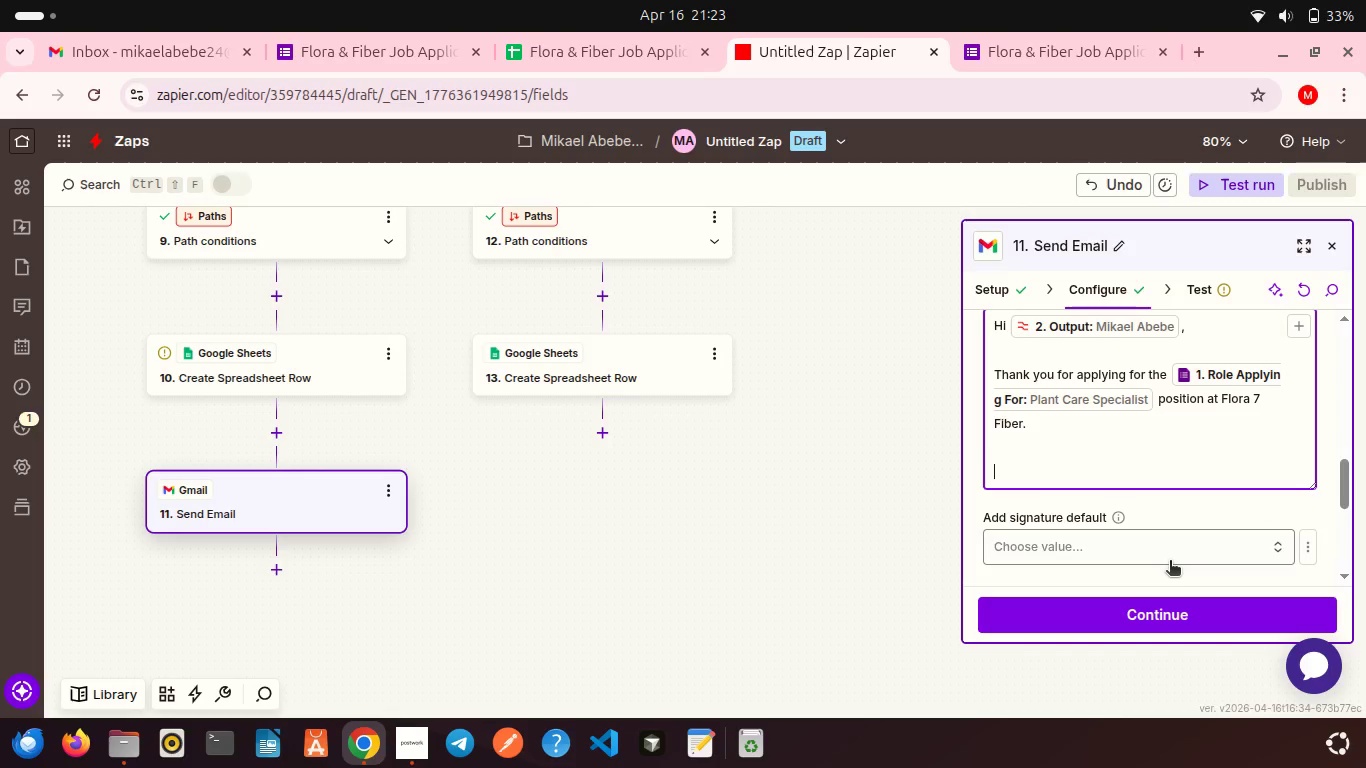 
key(Shift+Enter)
 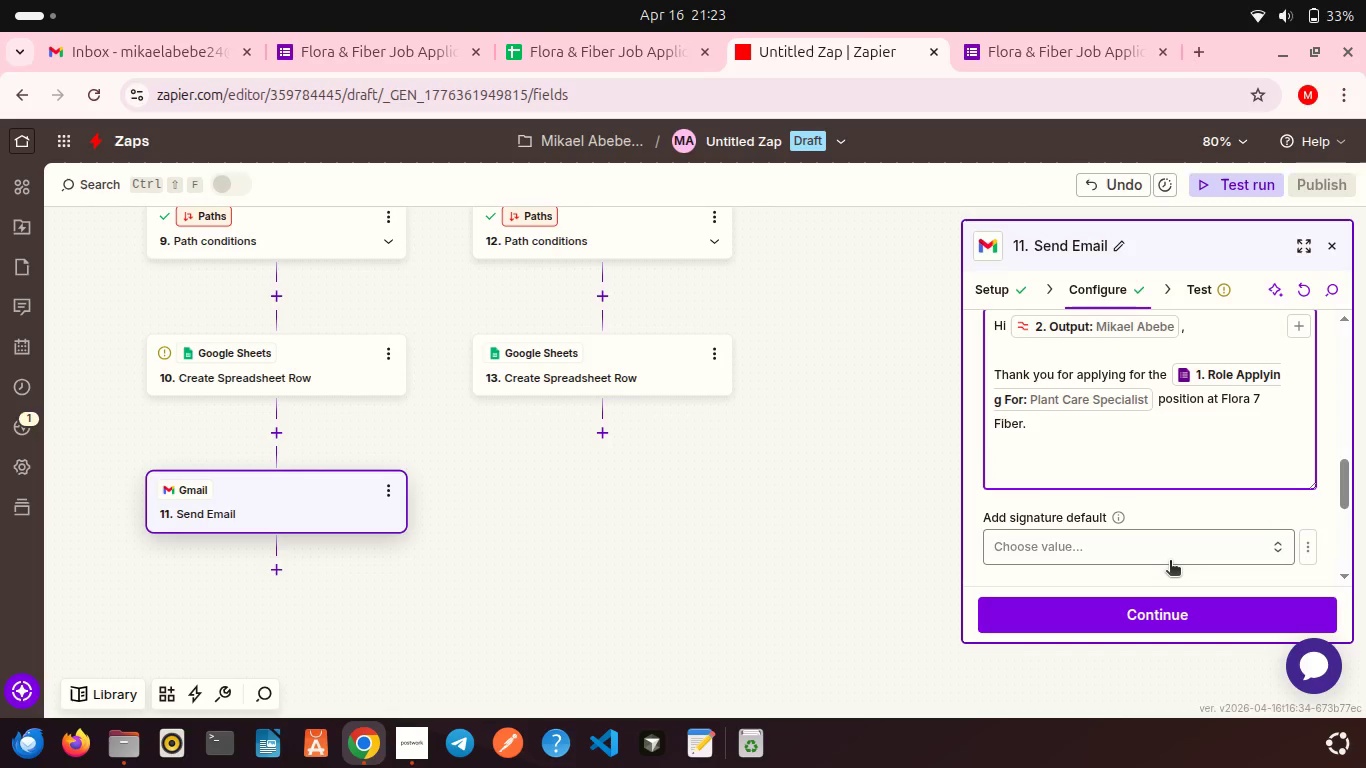 
type(Your application has been successfully received and is currently under review.)
 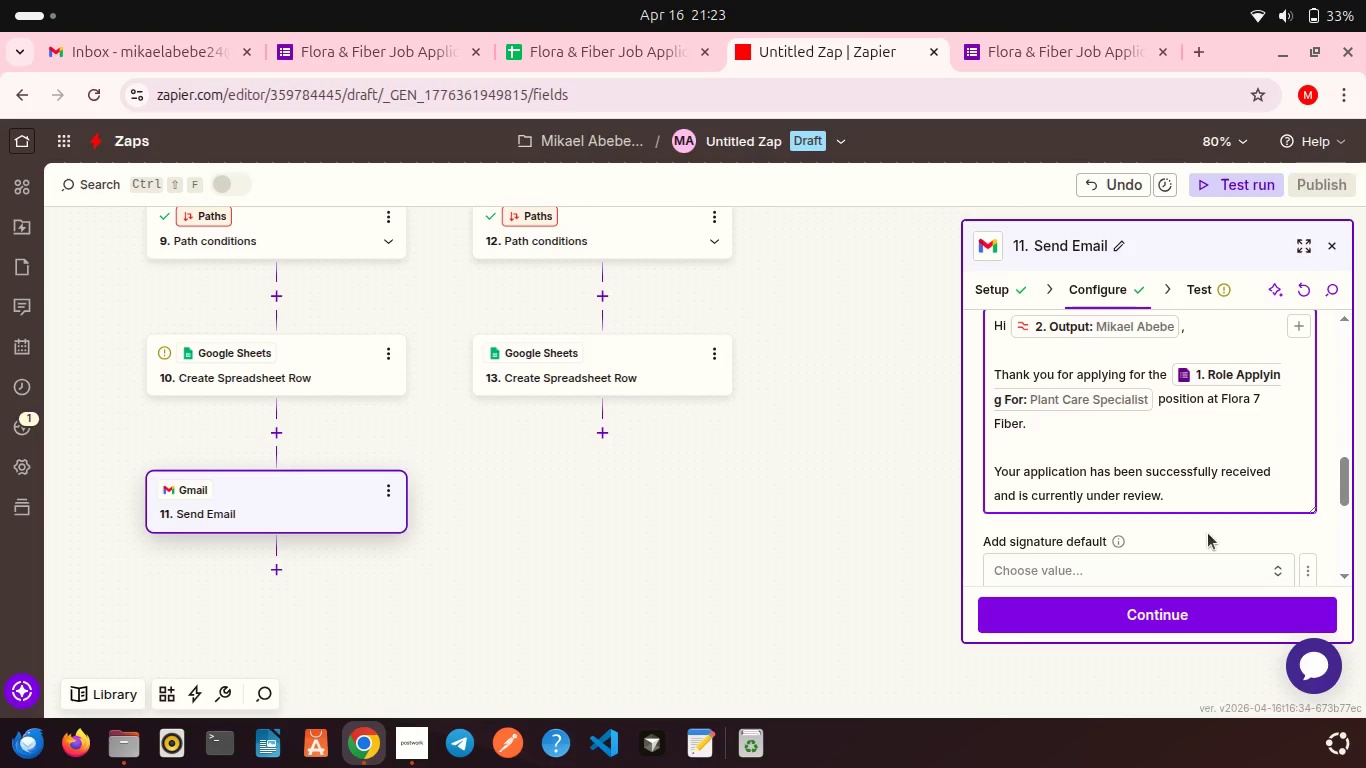 
wait(6.24)
 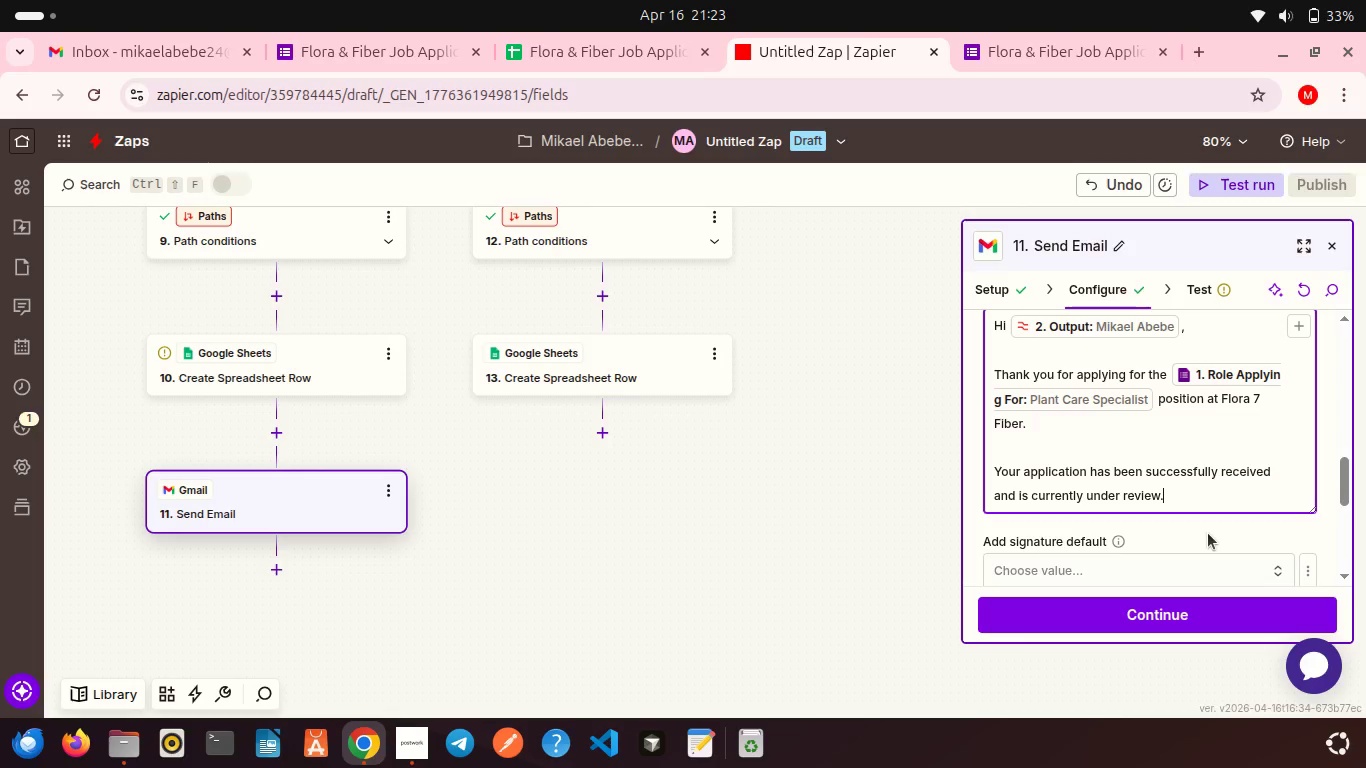 
key(Shift+Enter)
 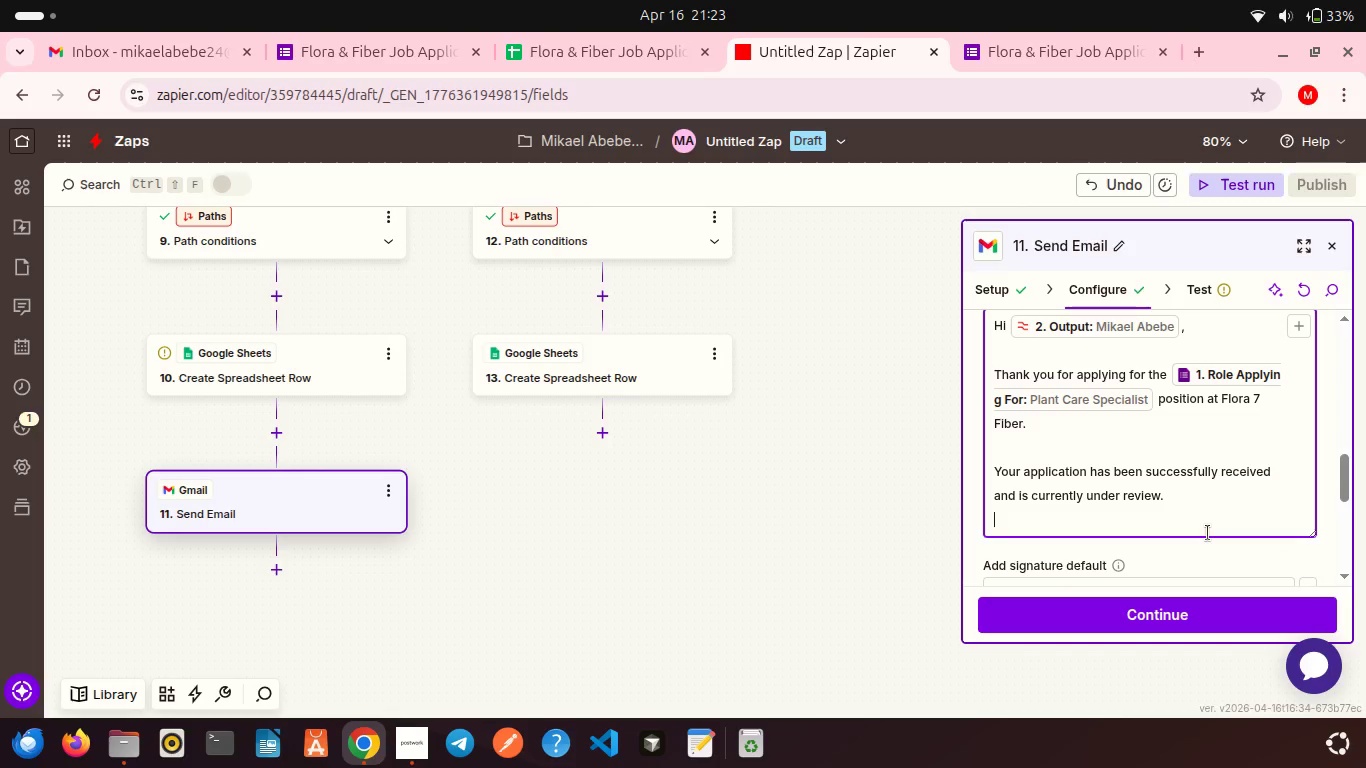 
key(Shift+Enter)
 